 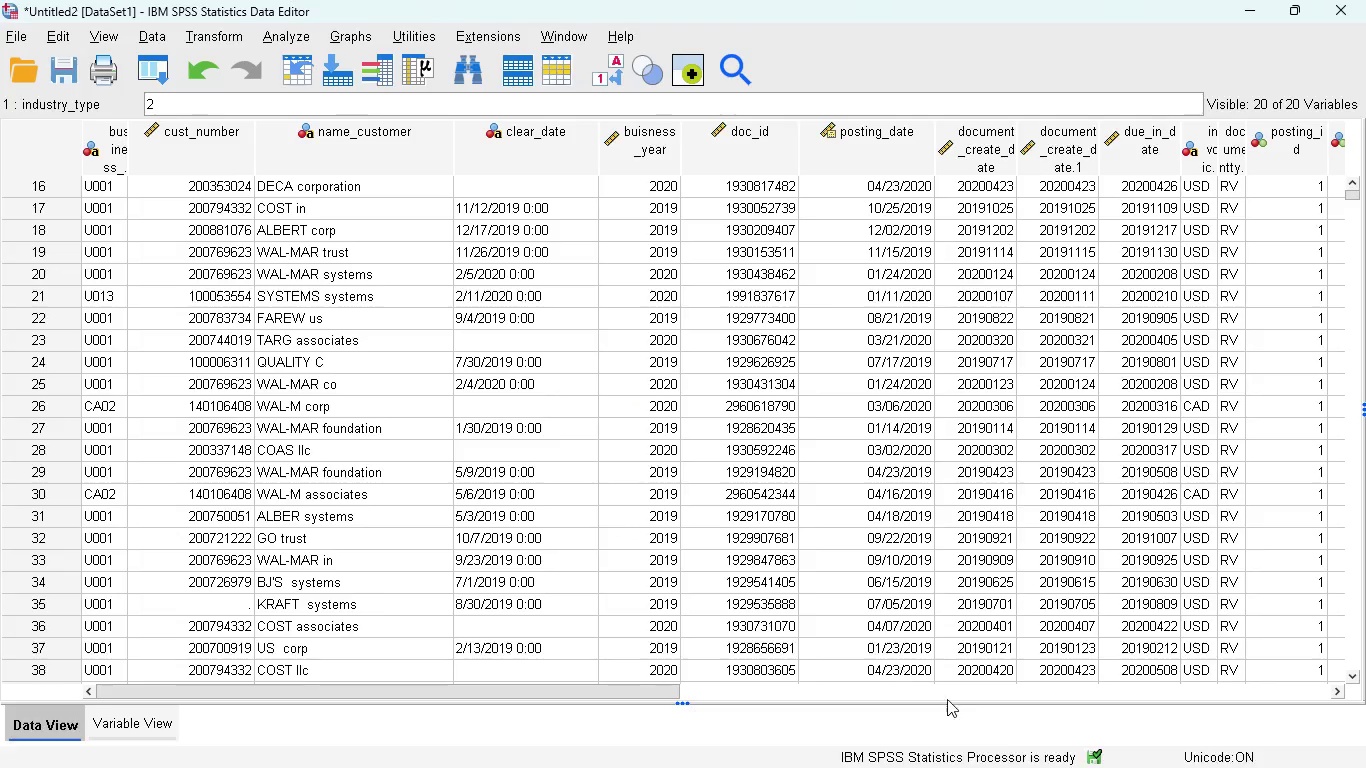 
mouse_move([1253, 728])
 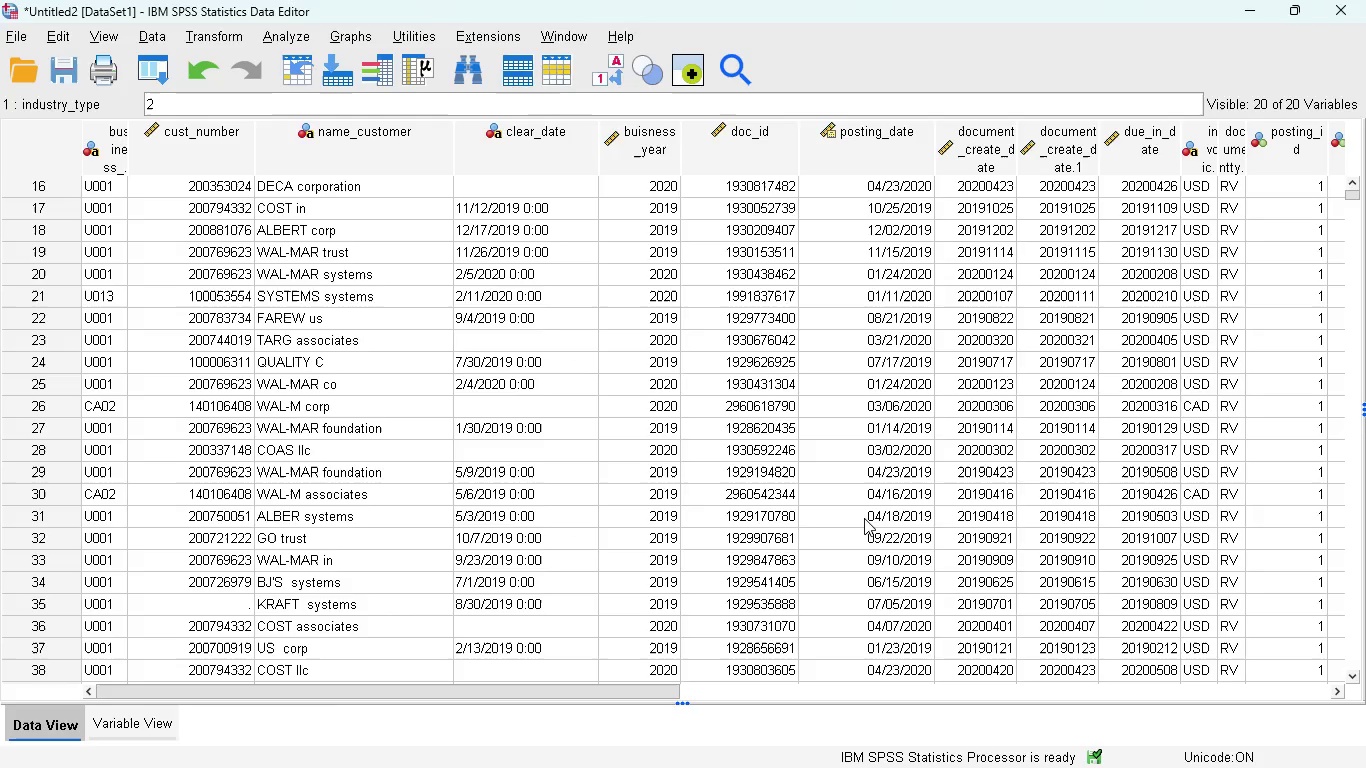 
wait(9.92)
 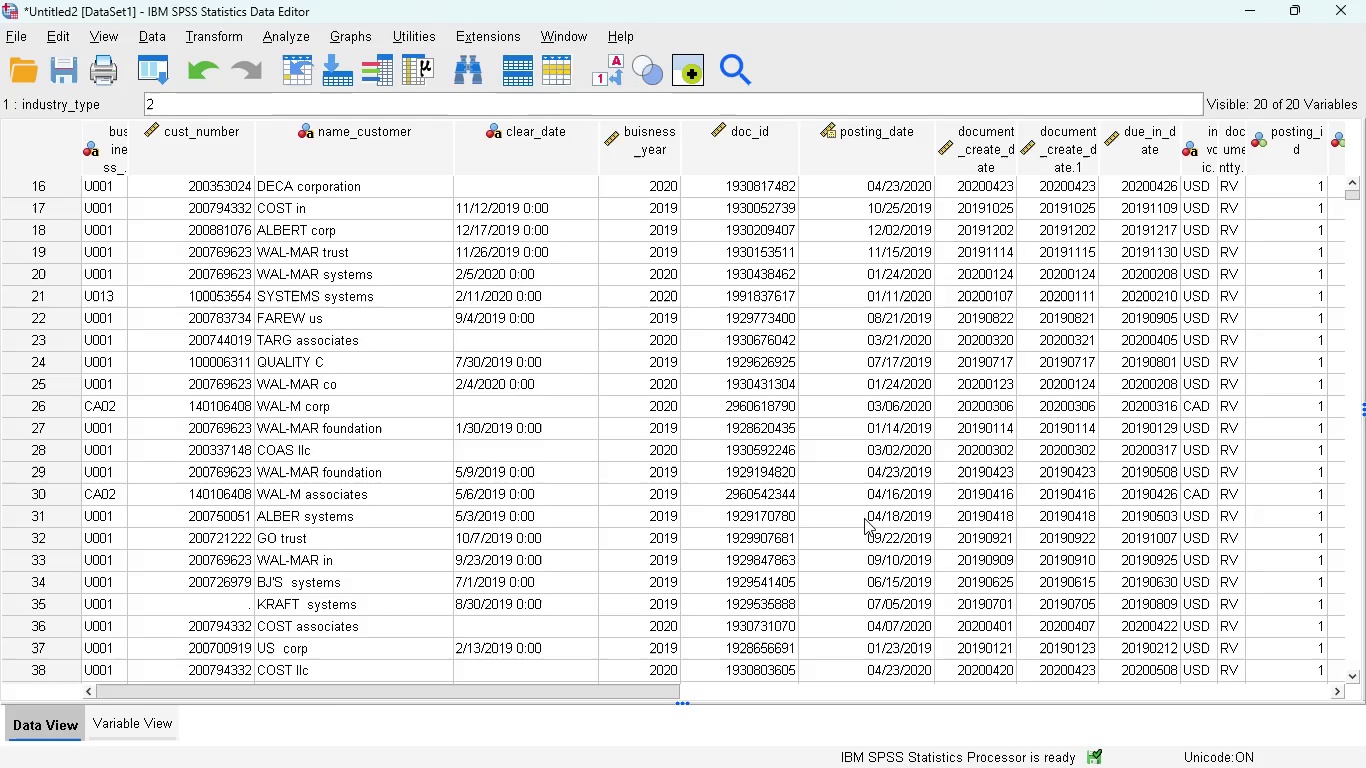 
left_click_drag(start_coordinate=[410, 684], to_coordinate=[812, 759])
 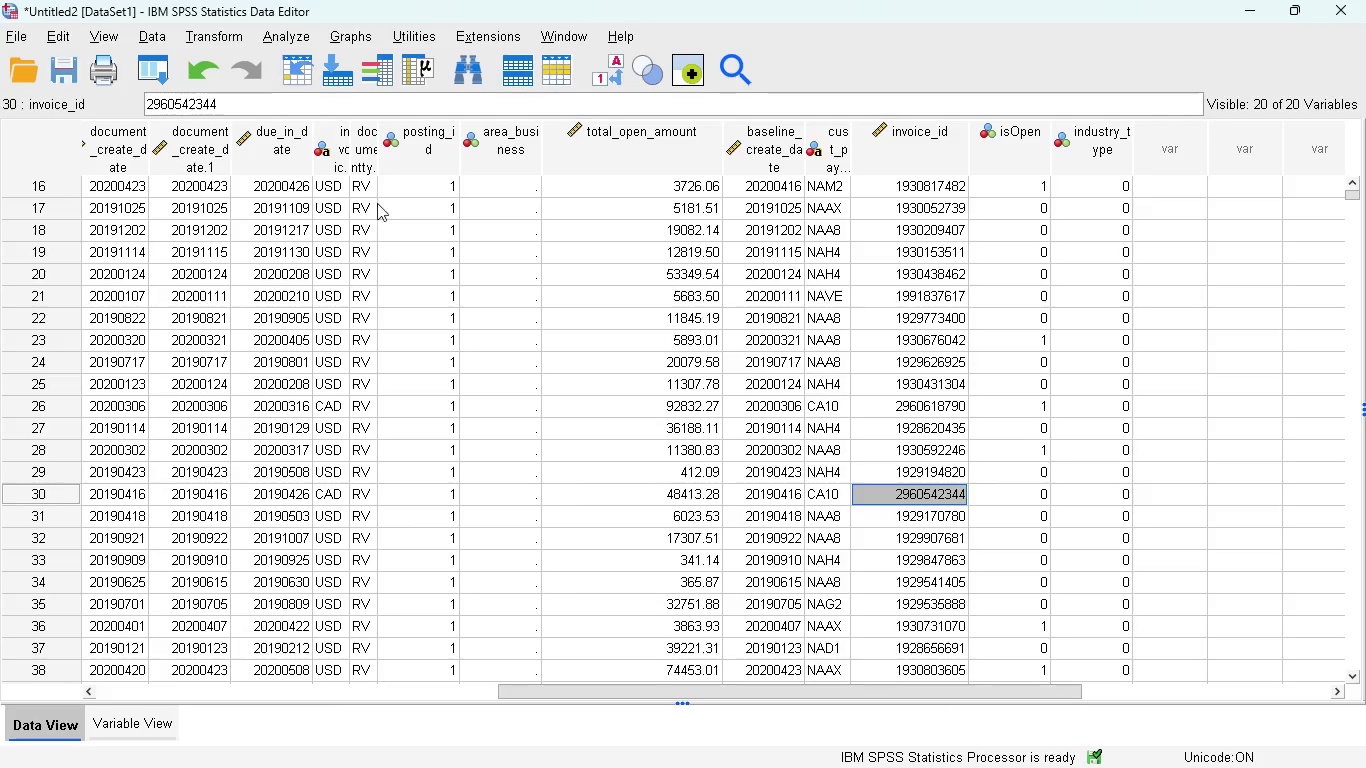 
scroll: coordinate [740, 378], scroll_direction: up, amount: 12.0
 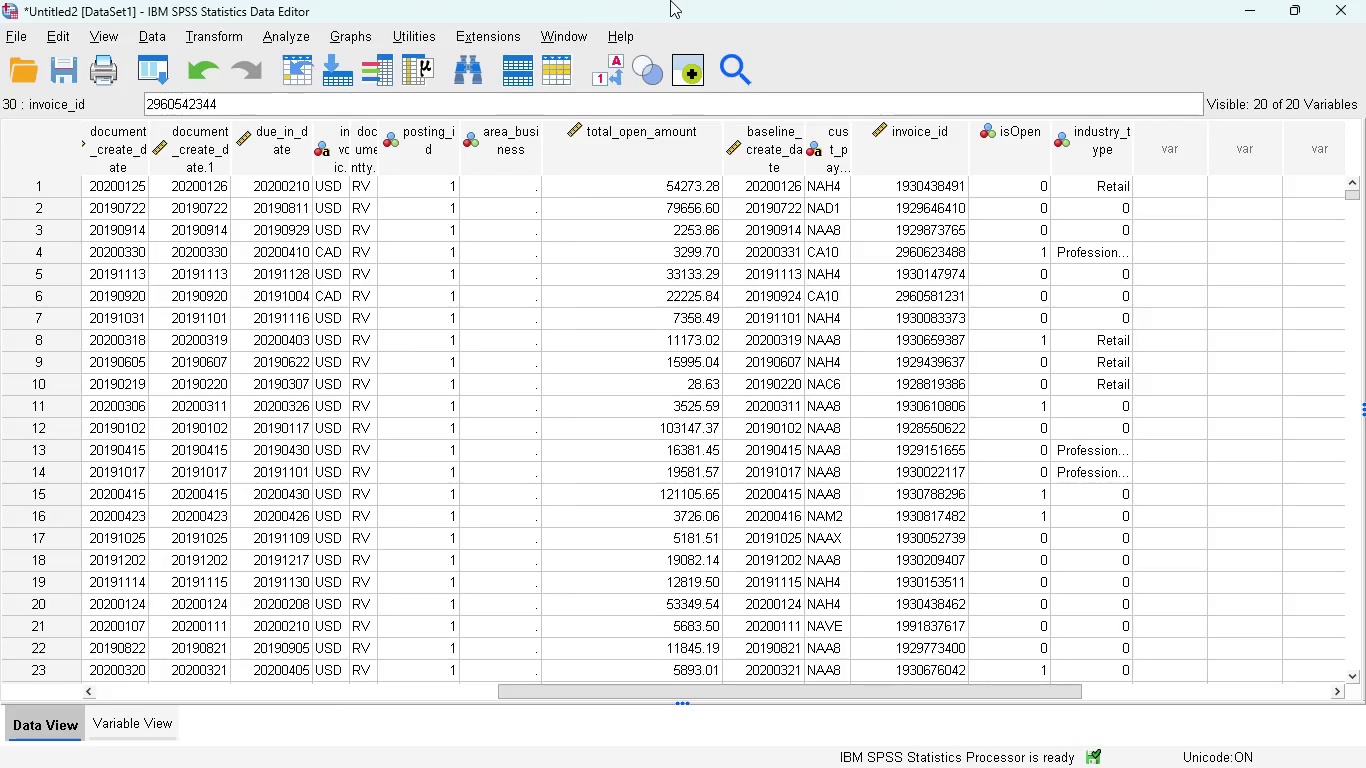 
wait(52.91)
 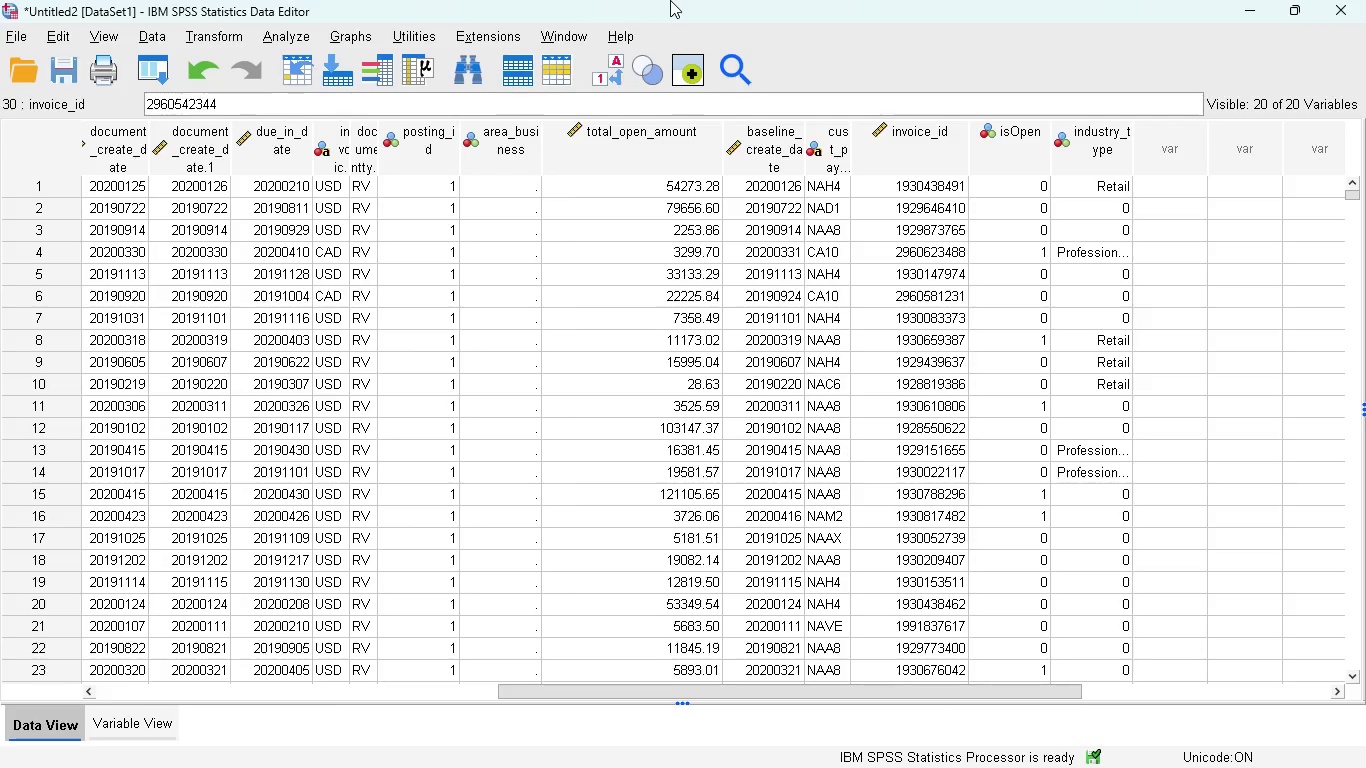 
left_click_drag(start_coordinate=[648, 687], to_coordinate=[160, 645])
 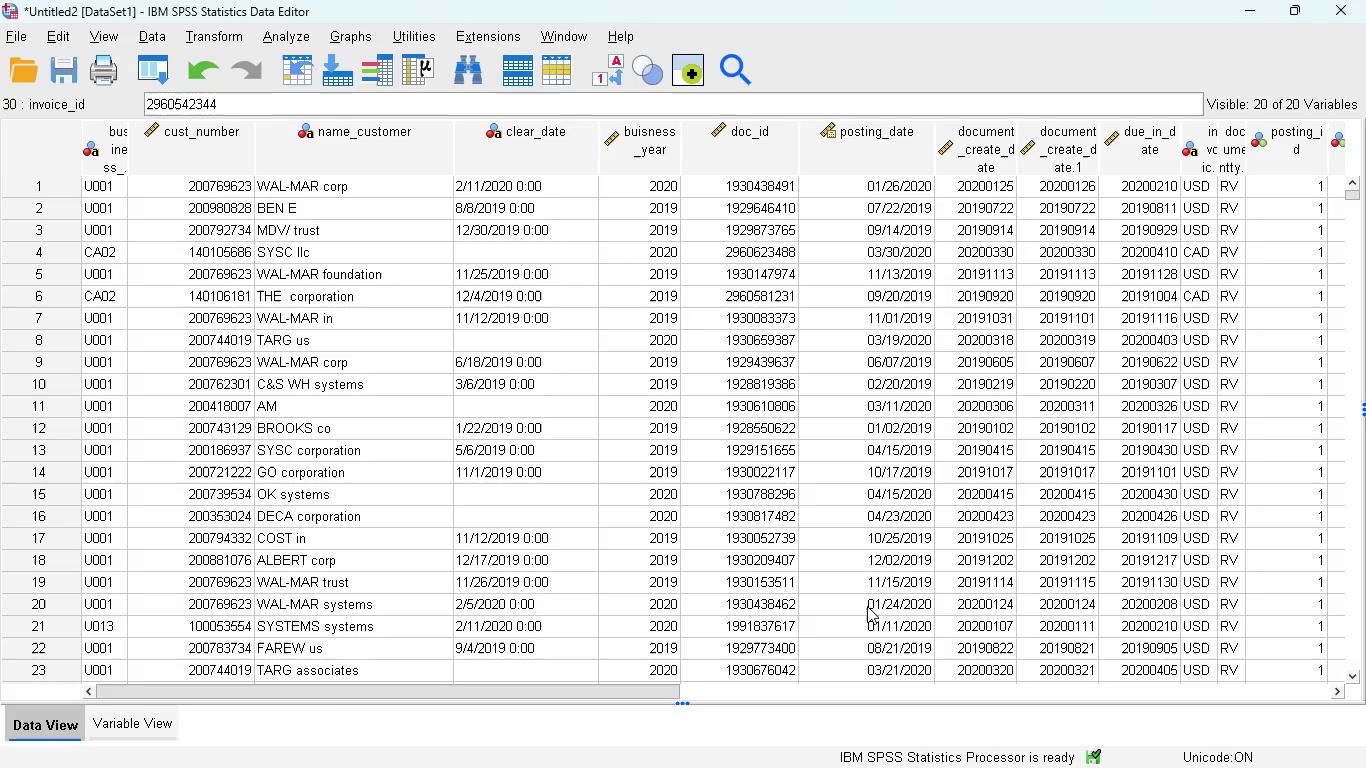 
wait(27.59)
 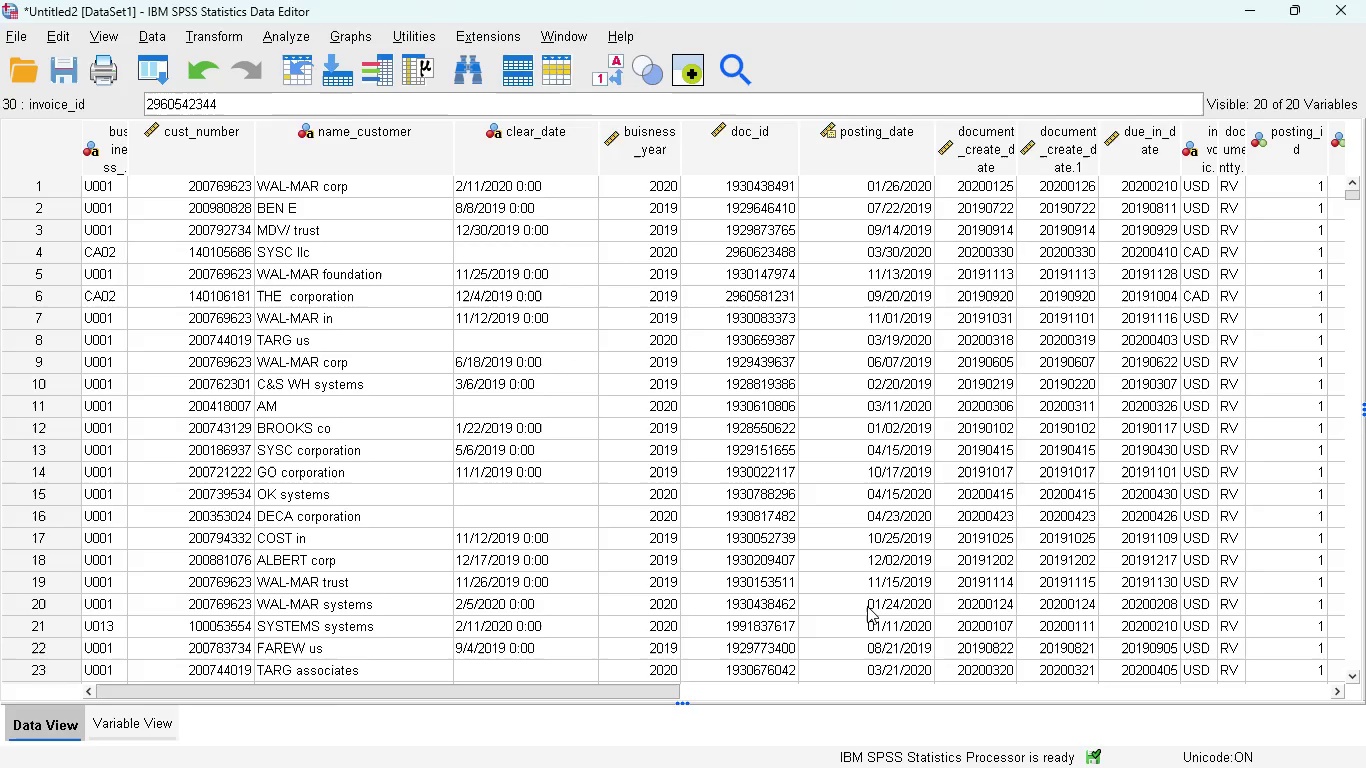 
left_click([149, 41])
 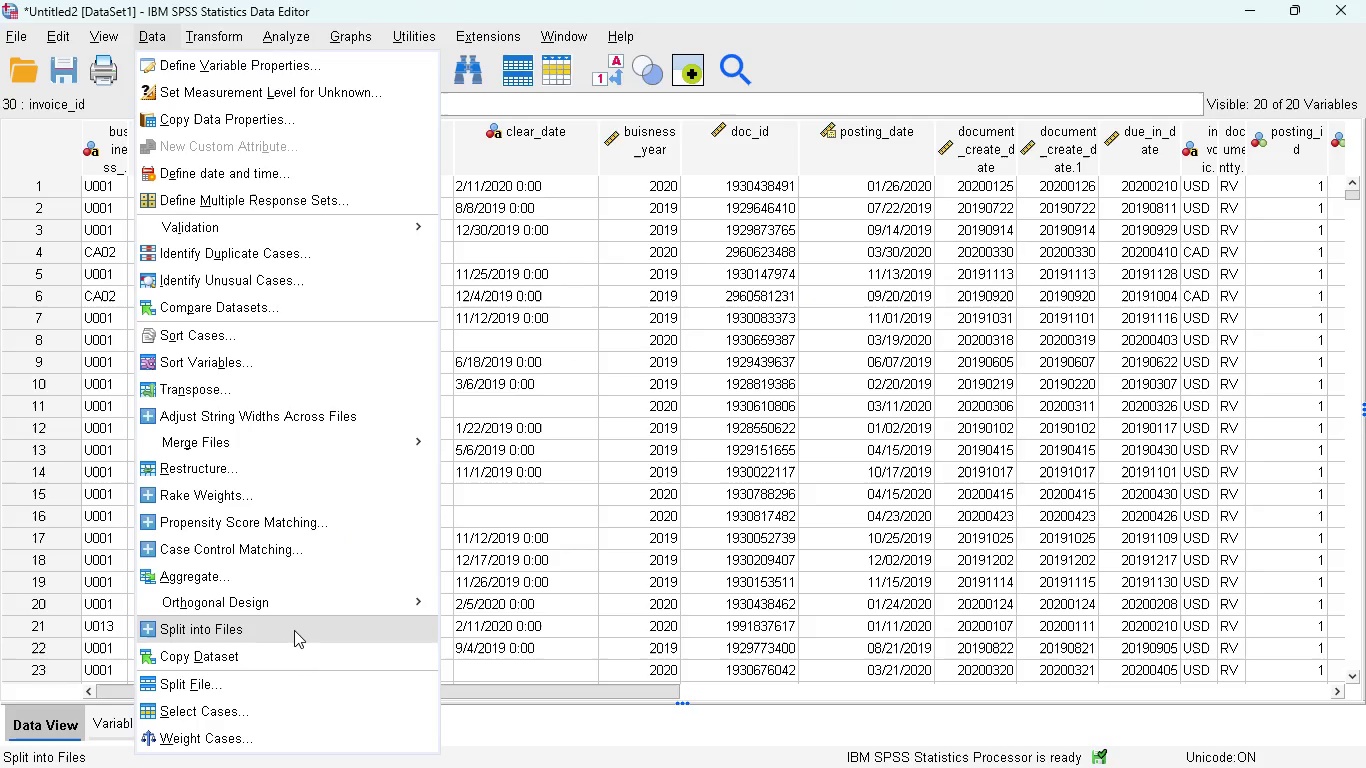 
wait(7.81)
 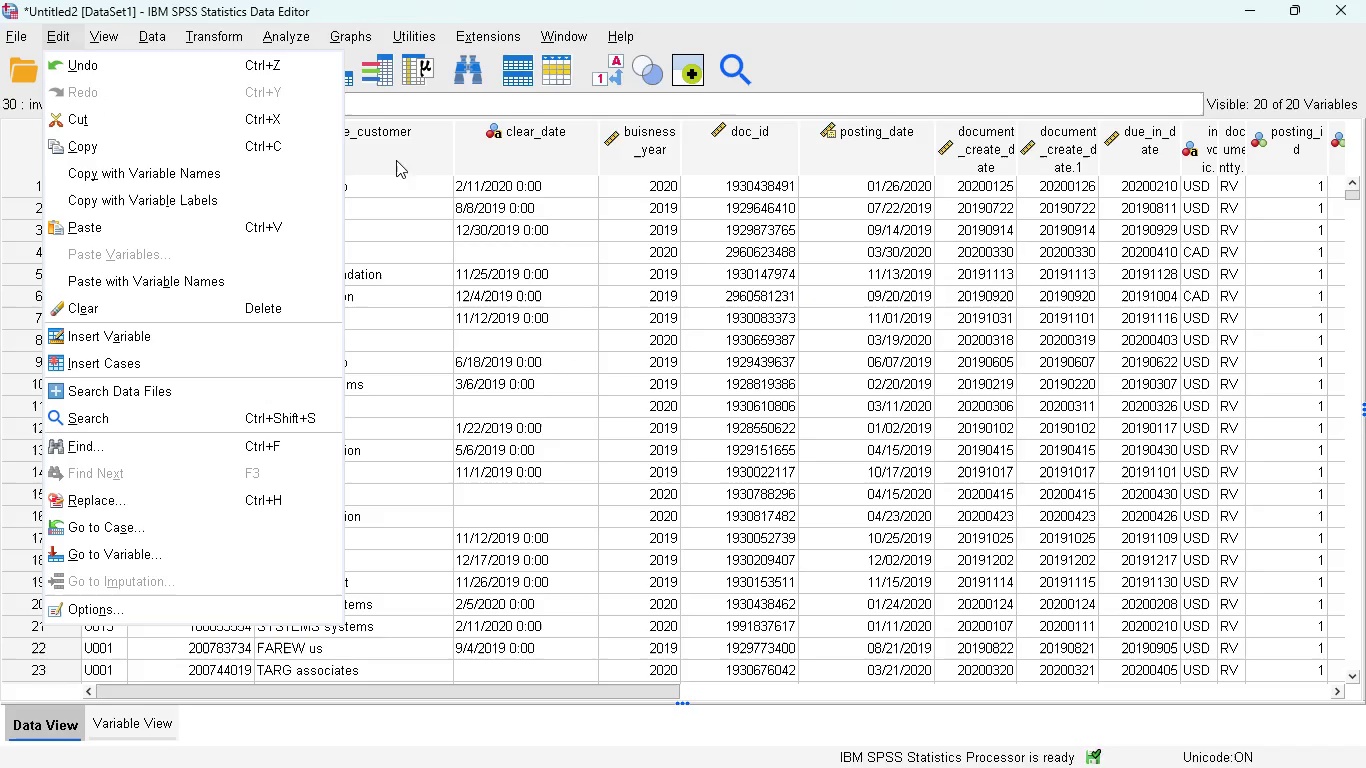 
left_click([254, 712])
 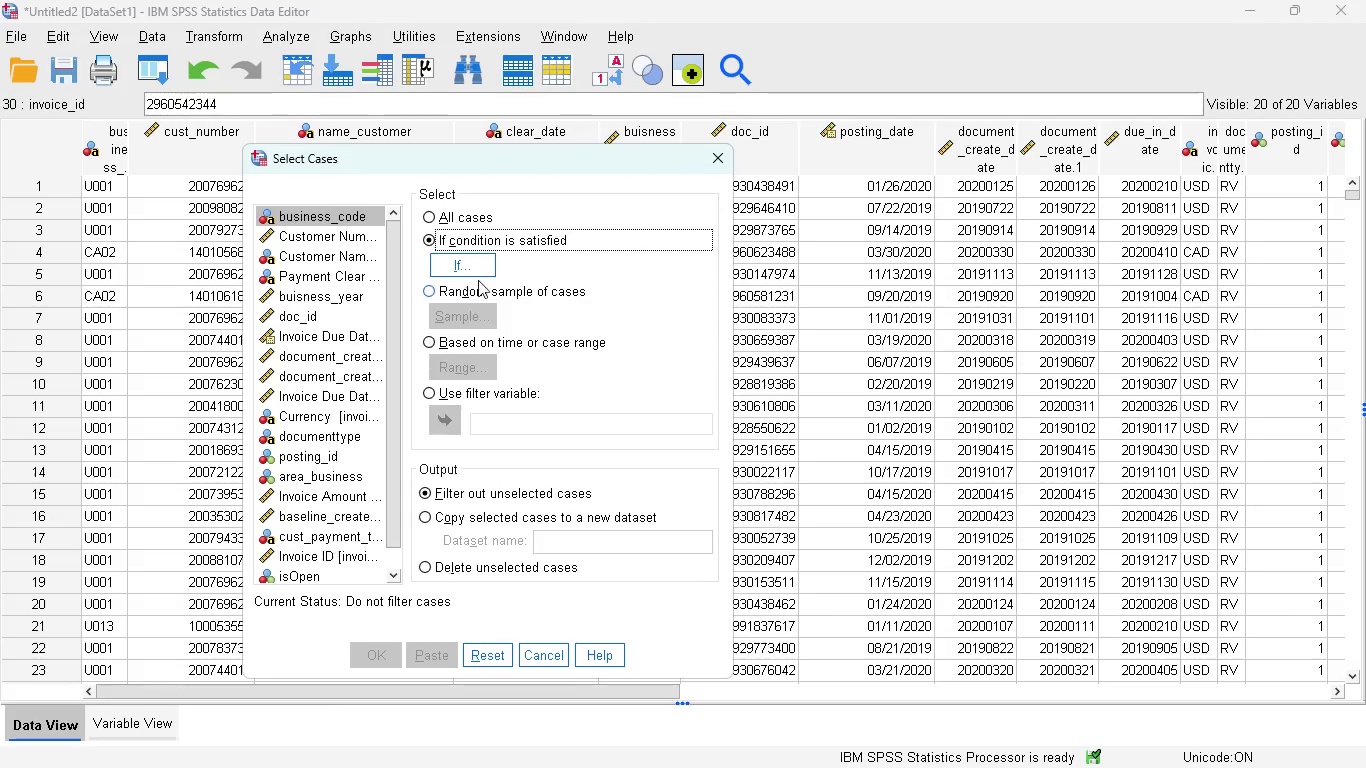 
wait(11.09)
 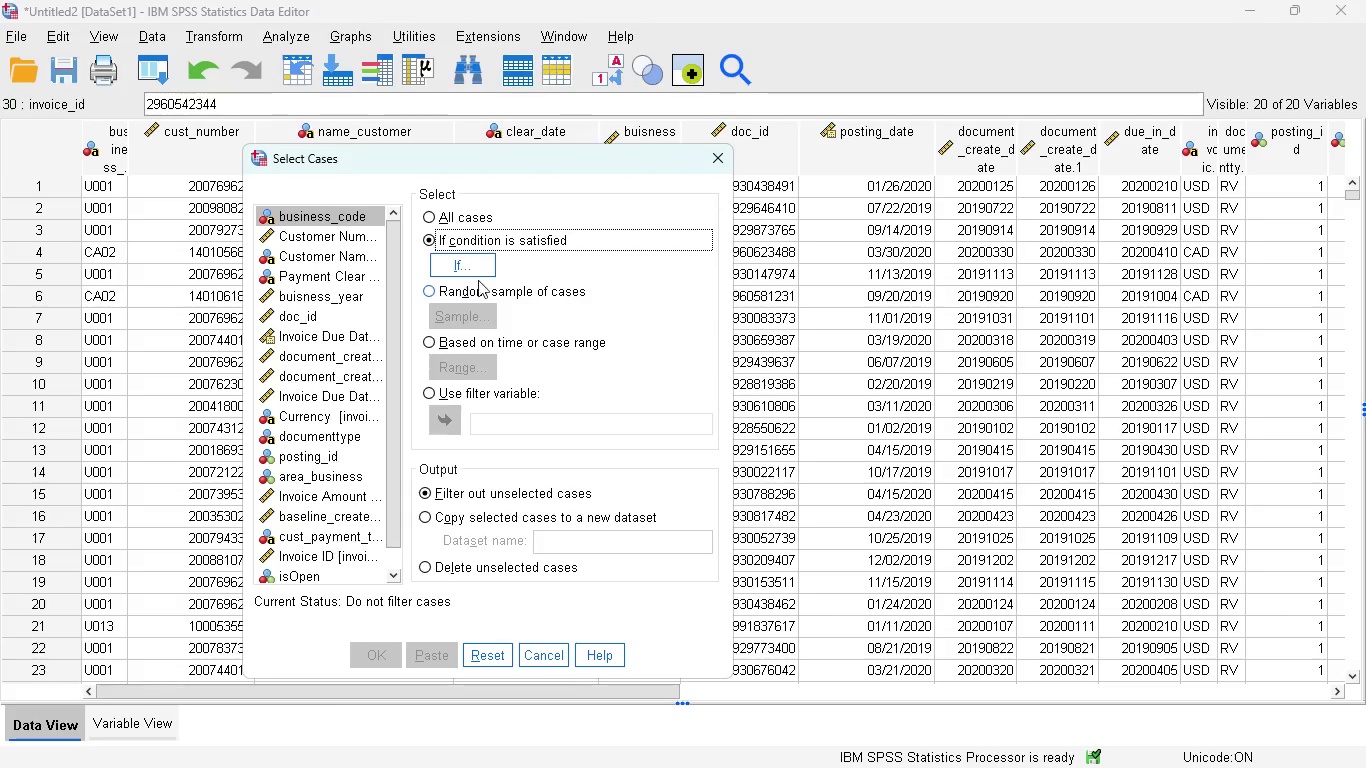 
left_click([468, 266])
 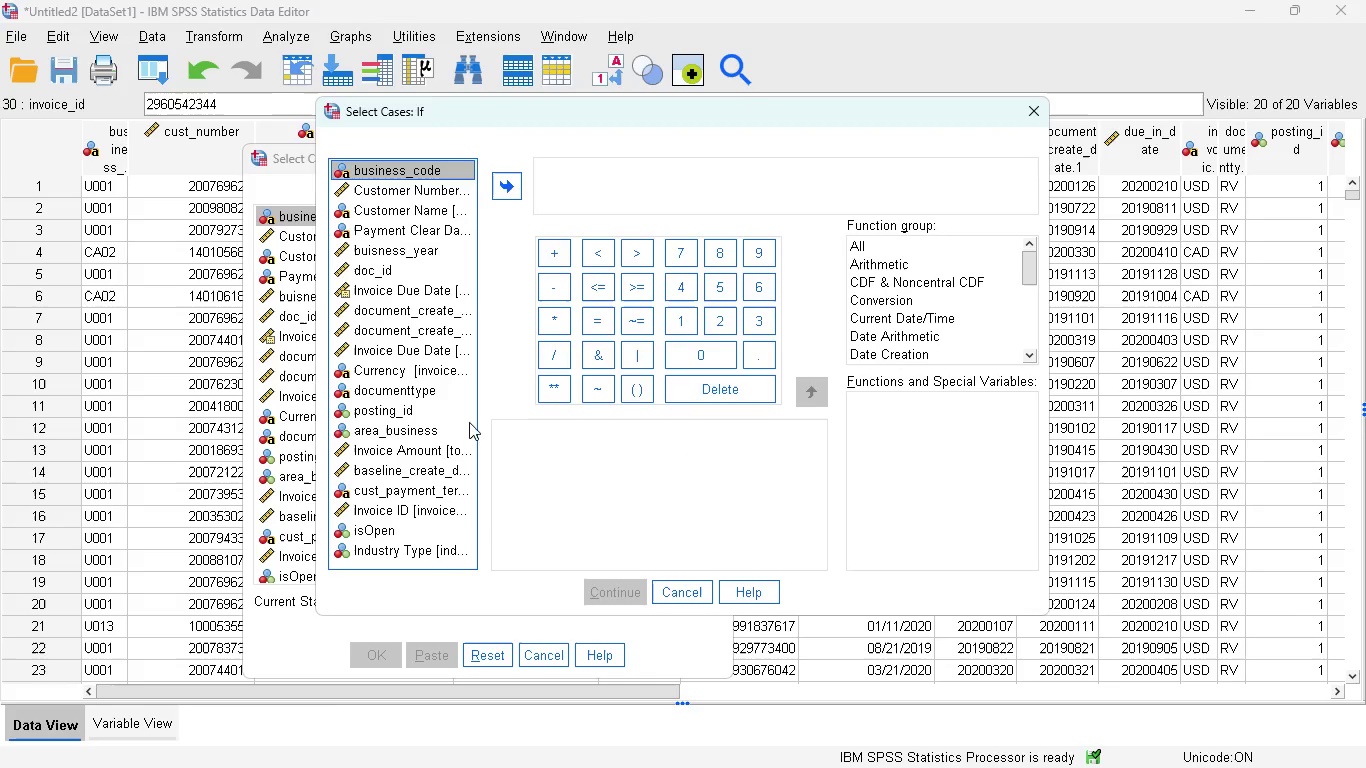 
wait(9.33)
 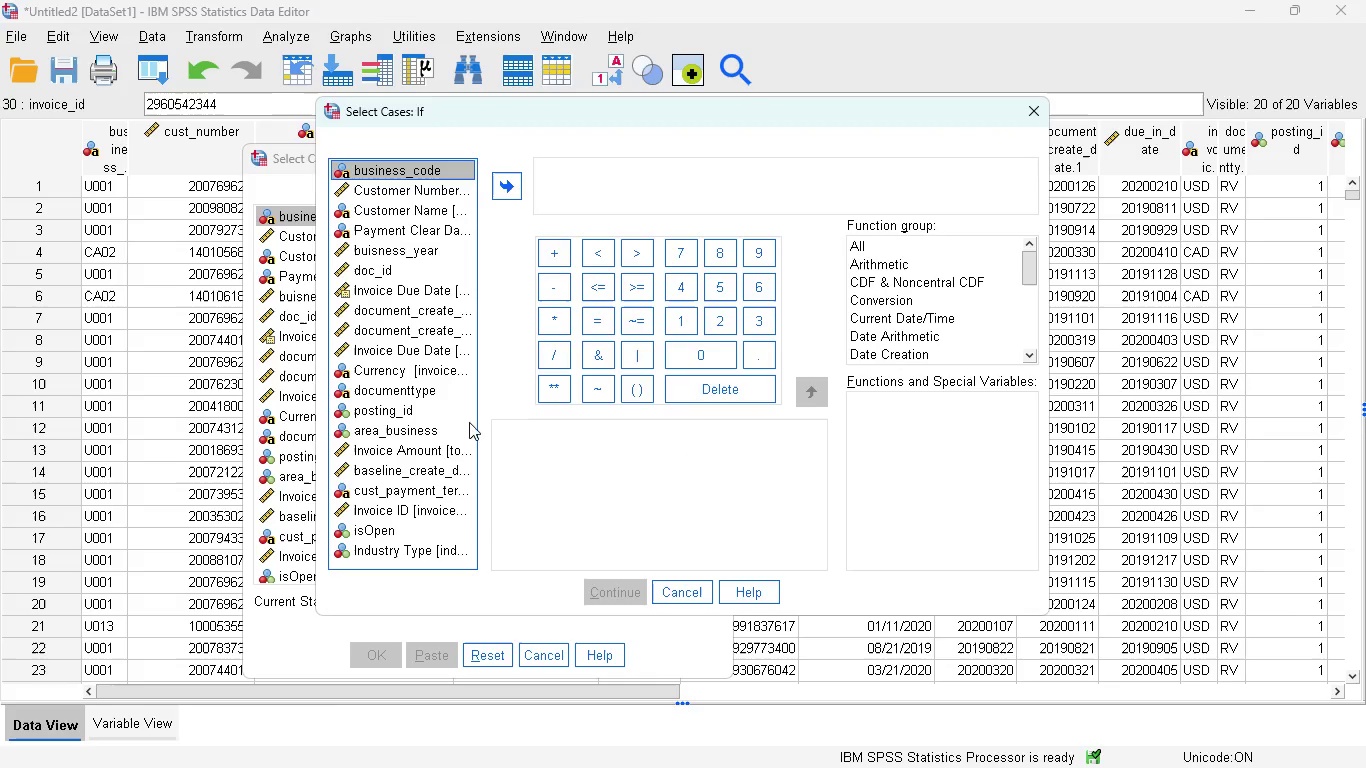 
left_click([416, 547])
 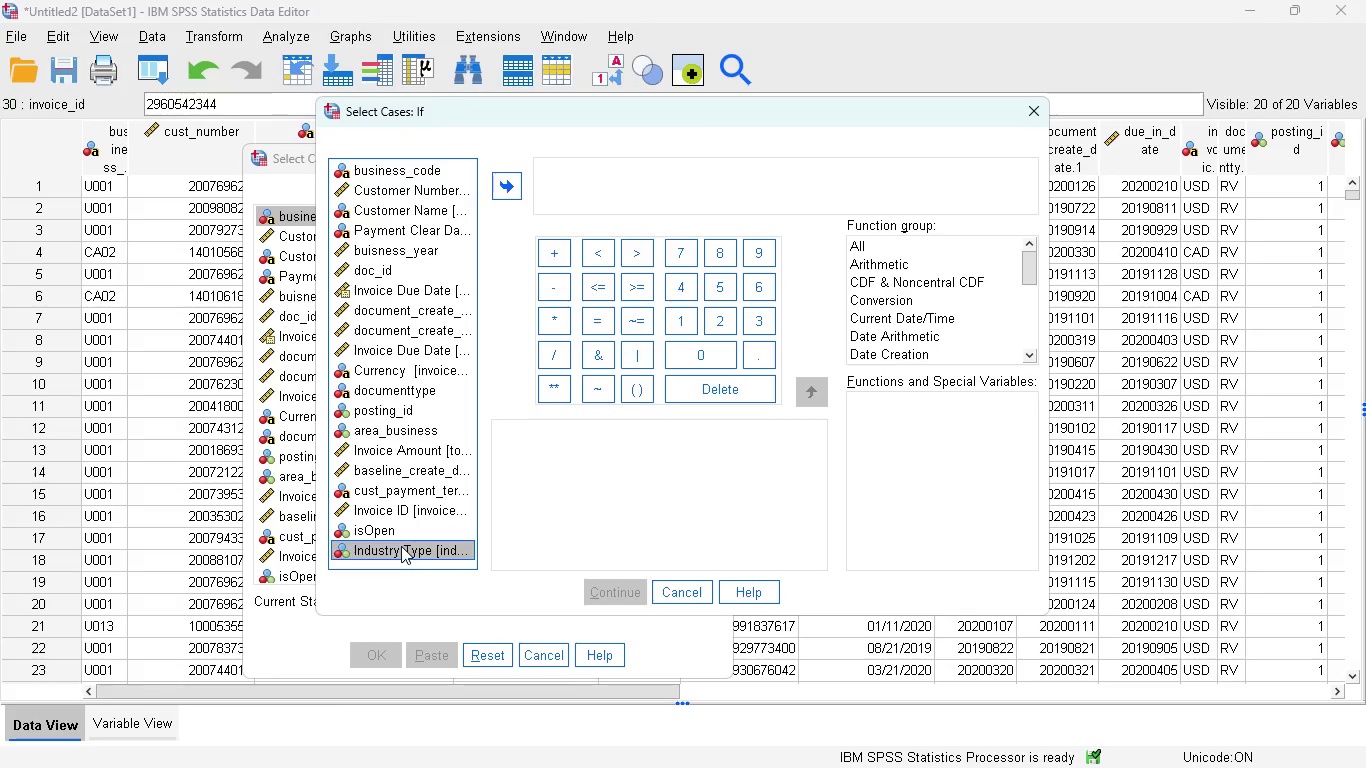 
double_click([401, 546])
 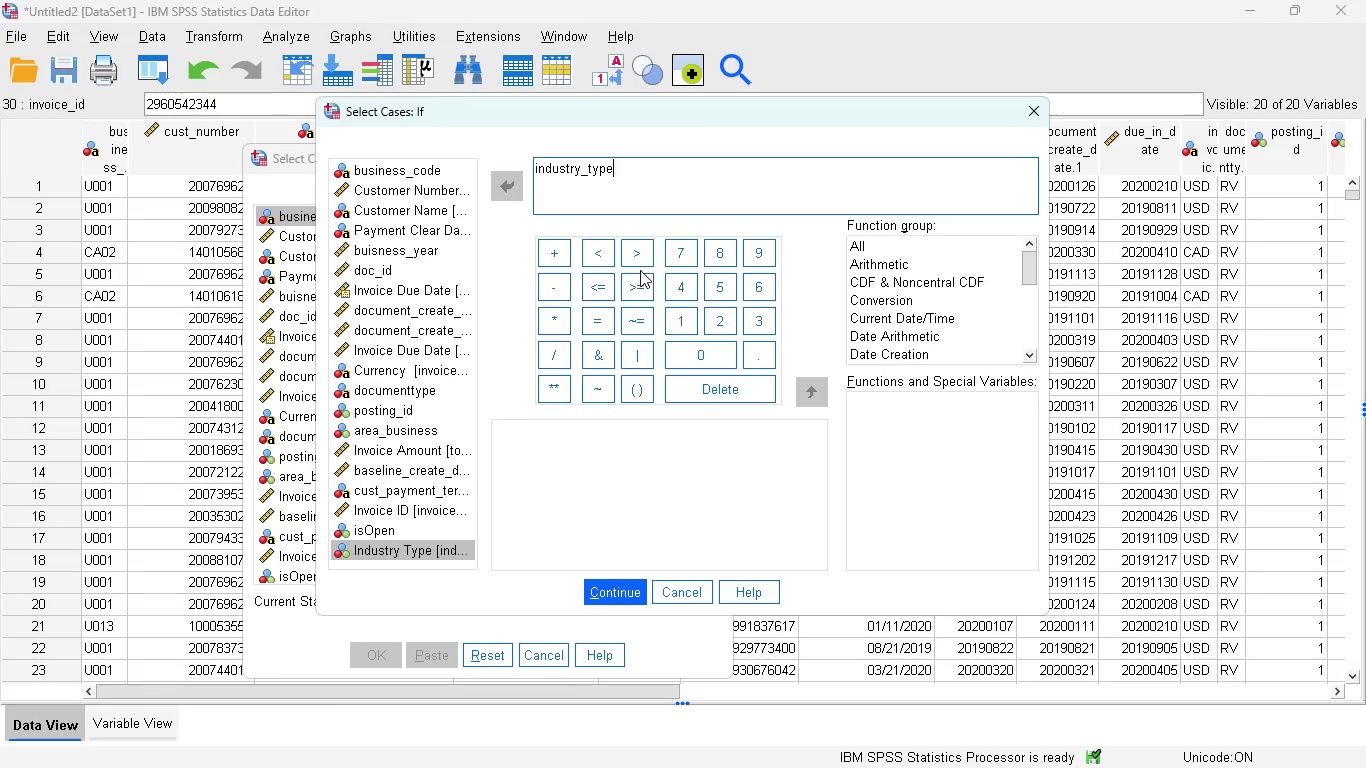 
left_click([640, 265])
 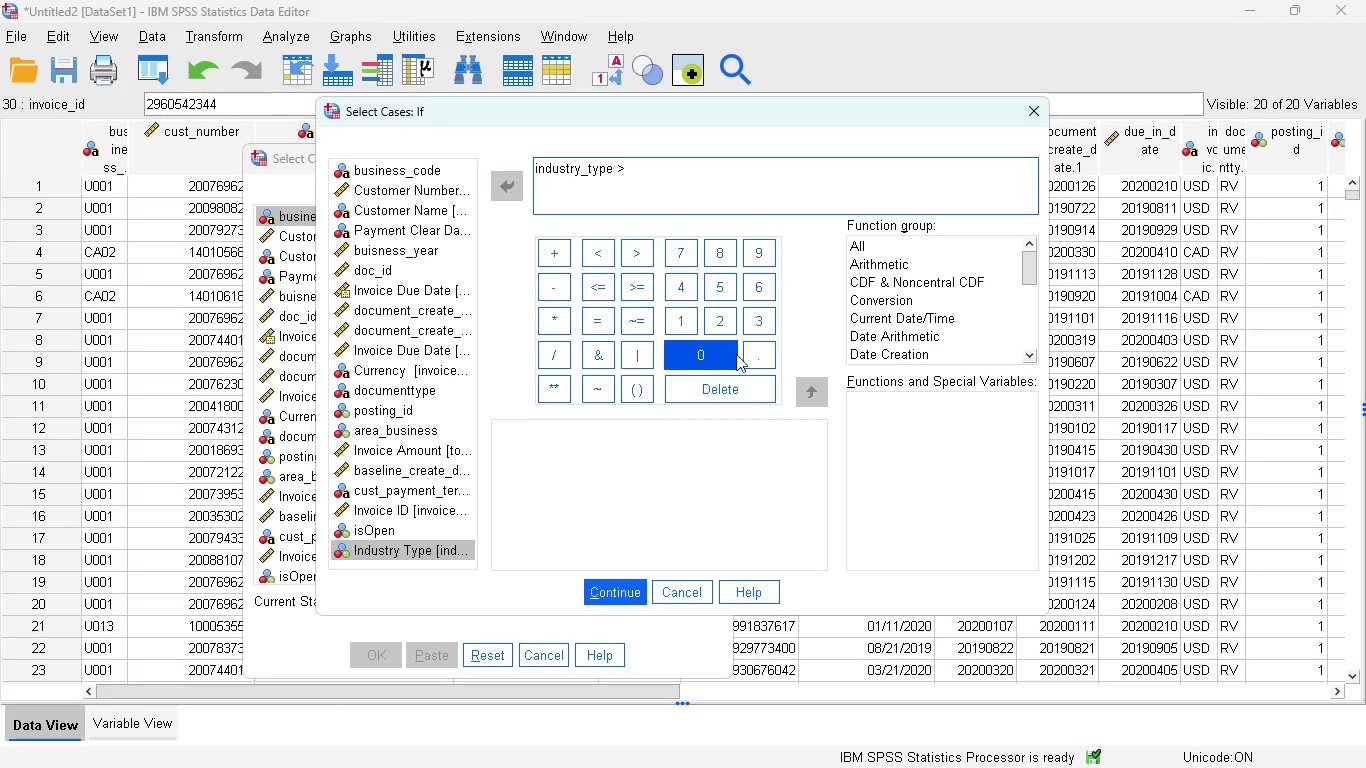 
left_click([702, 353])
 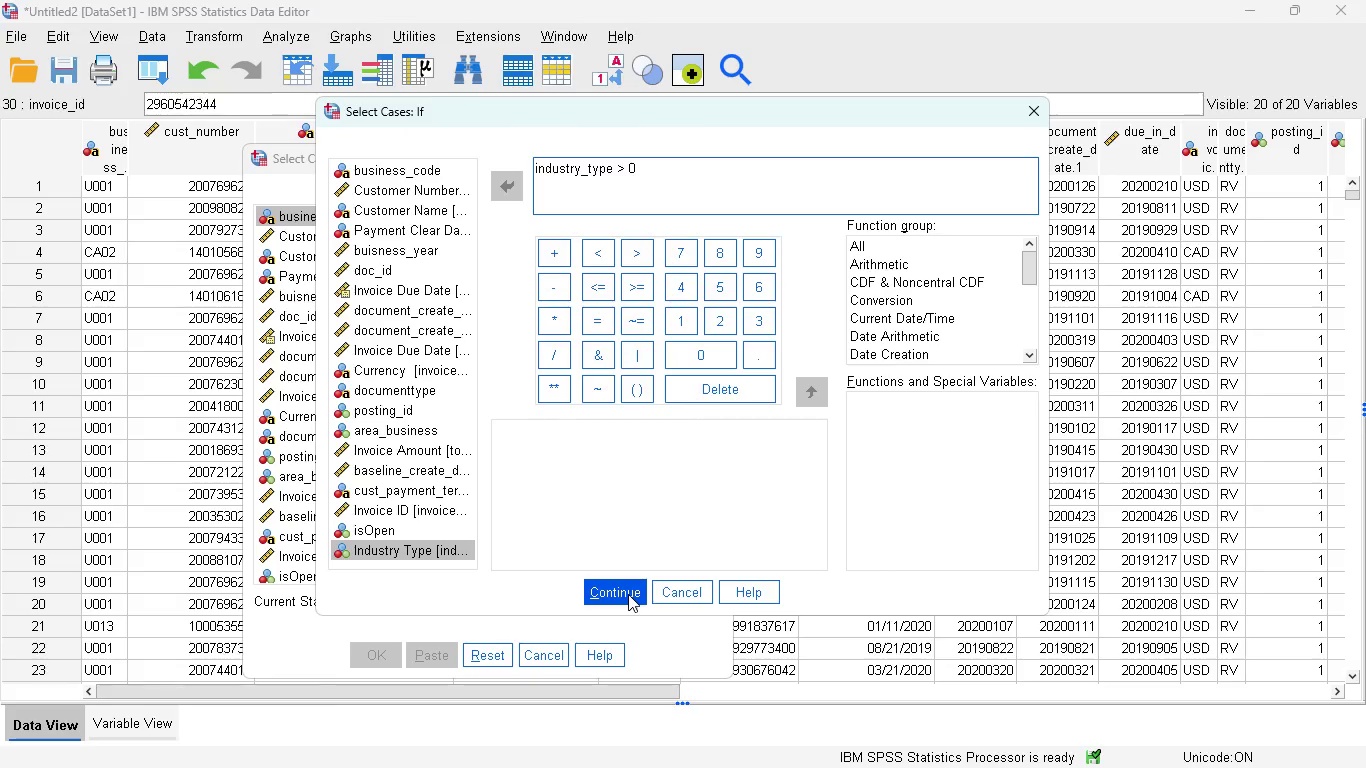 
wait(6.56)
 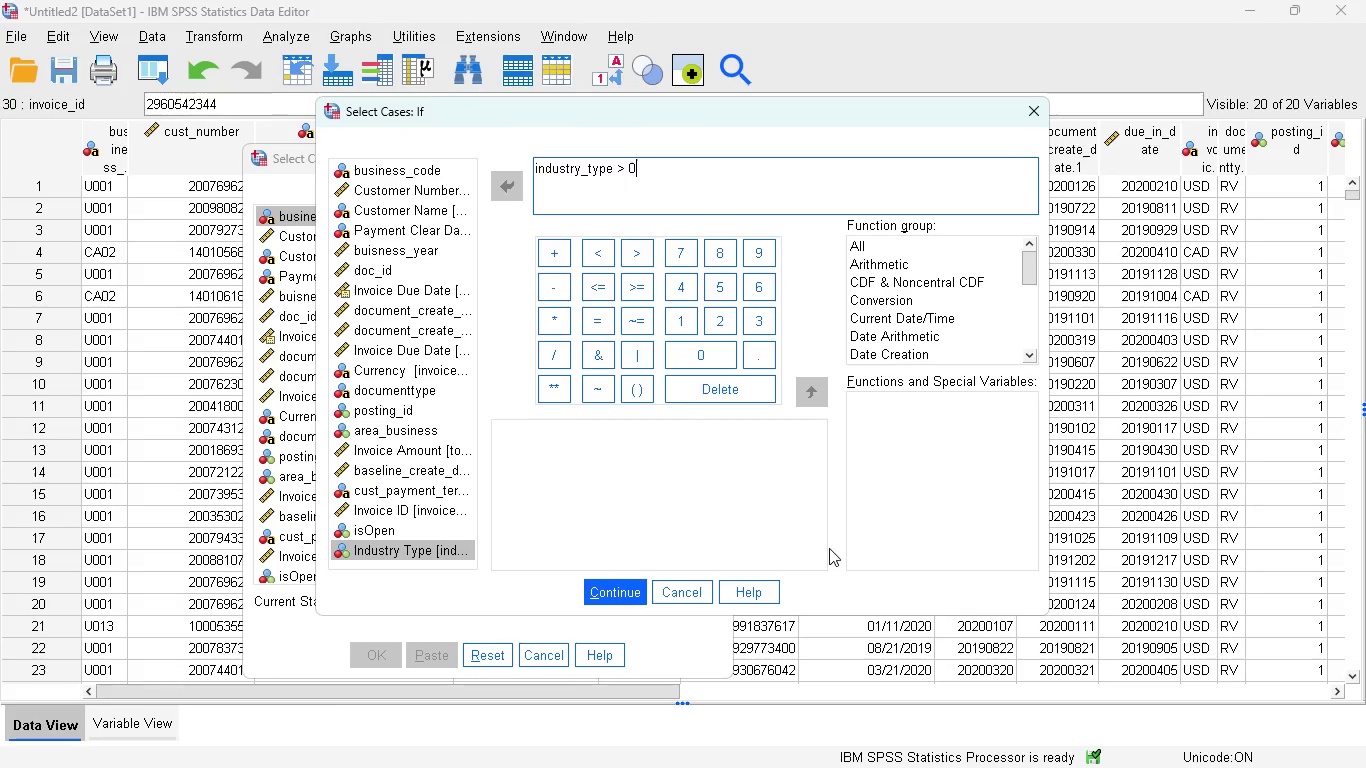 
left_click([621, 589])
 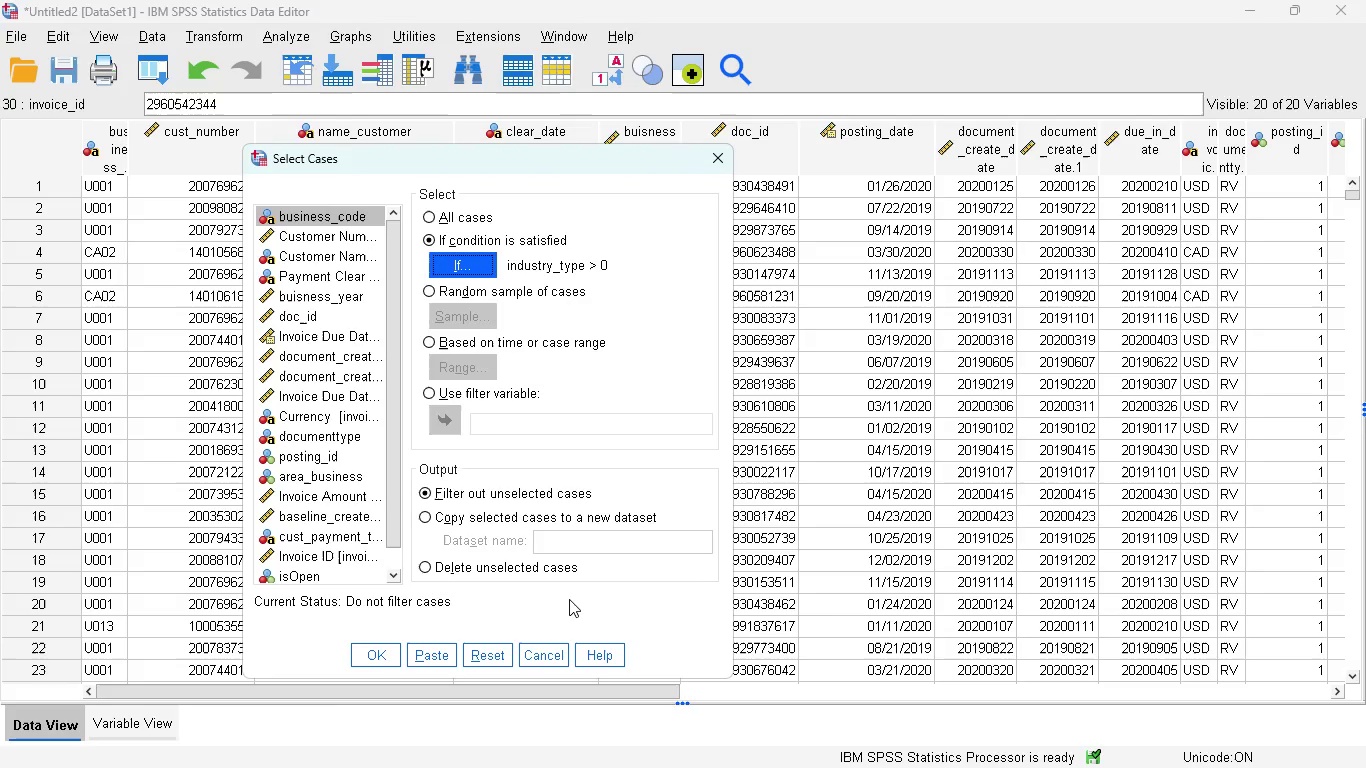 
wait(10.39)
 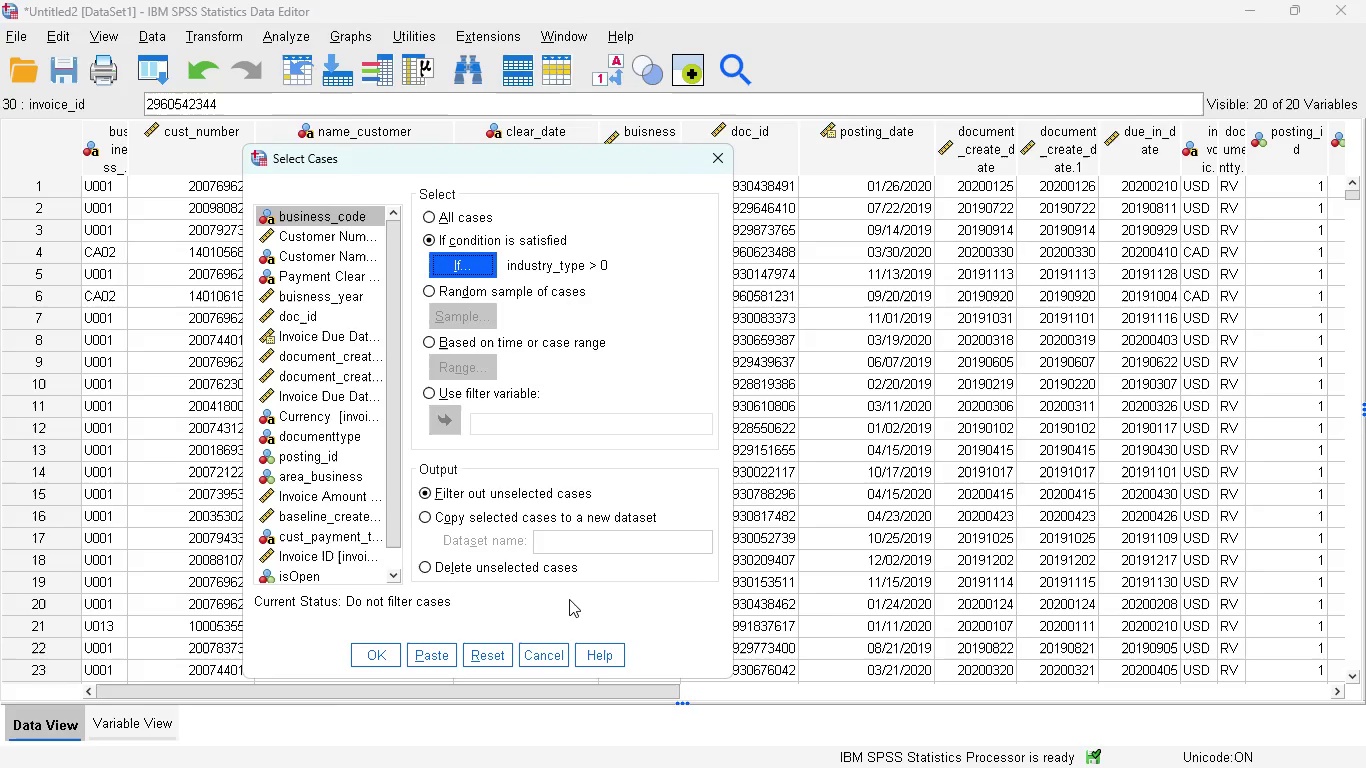 
left_click([432, 561])
 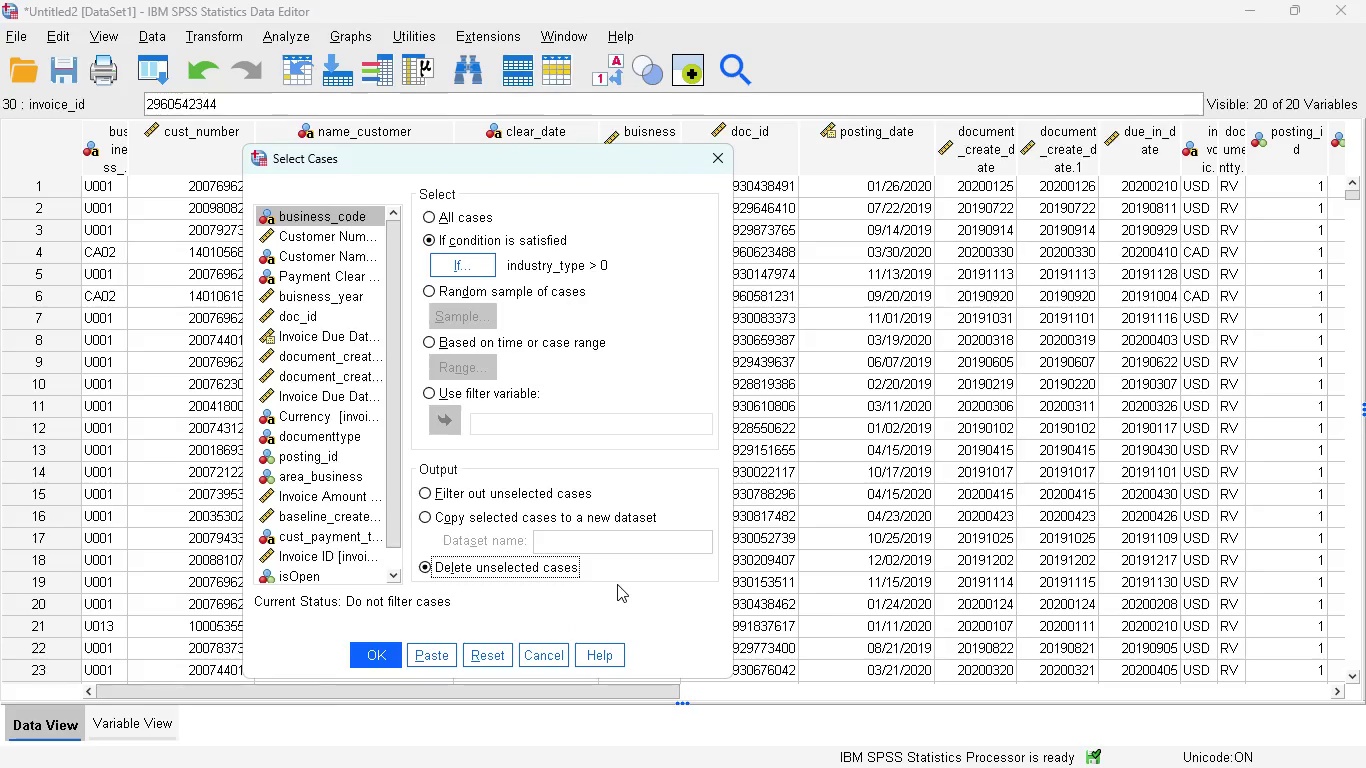 
wait(11.92)
 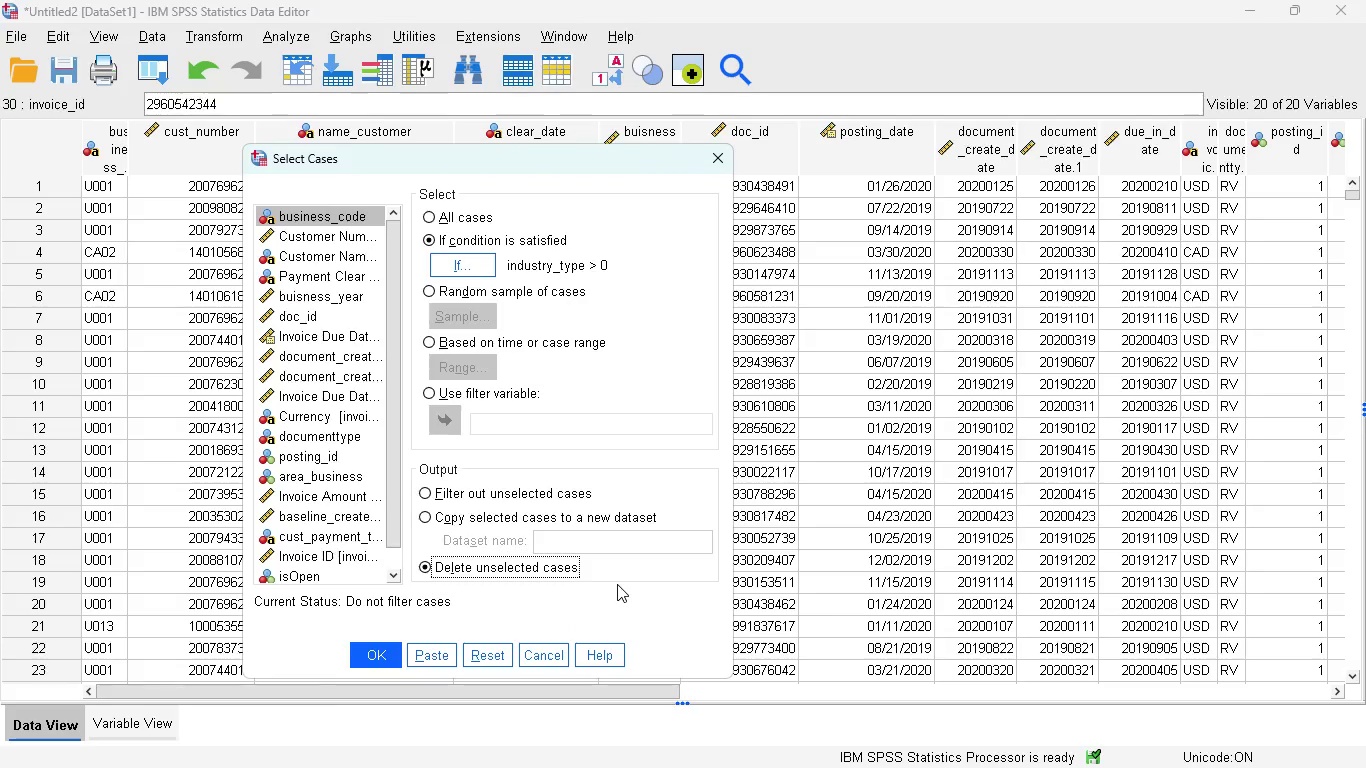 
left_click([376, 650])
 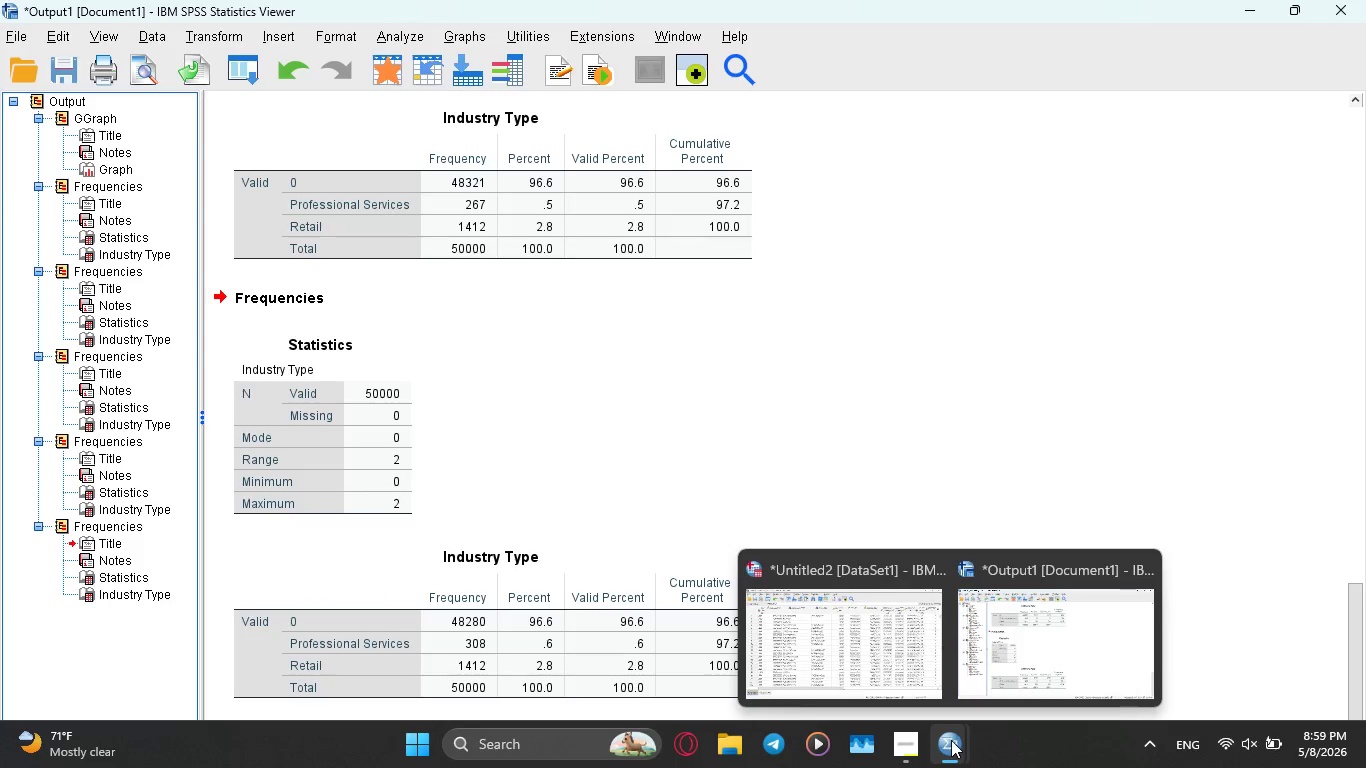 
left_click([851, 653])
 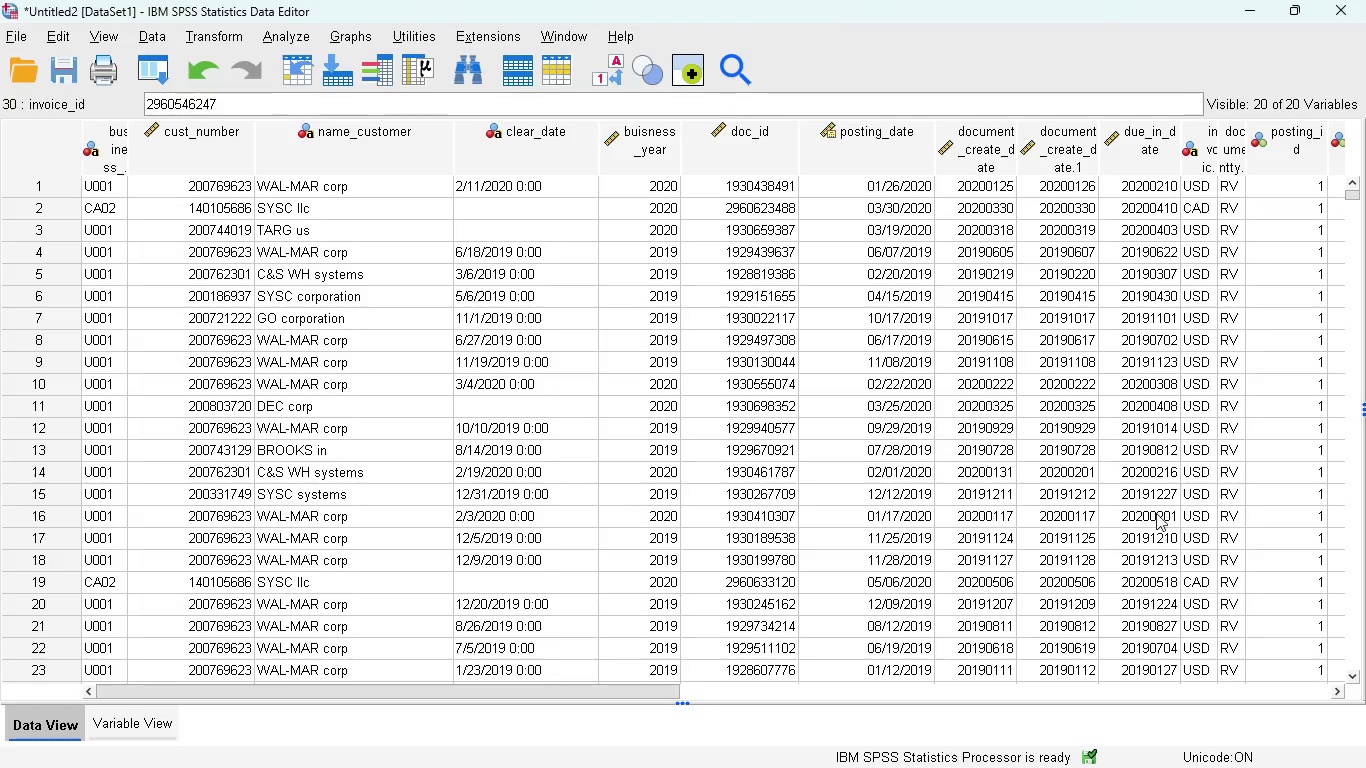 
scroll: coordinate [1024, 411], scroll_direction: down, amount: 8.0
 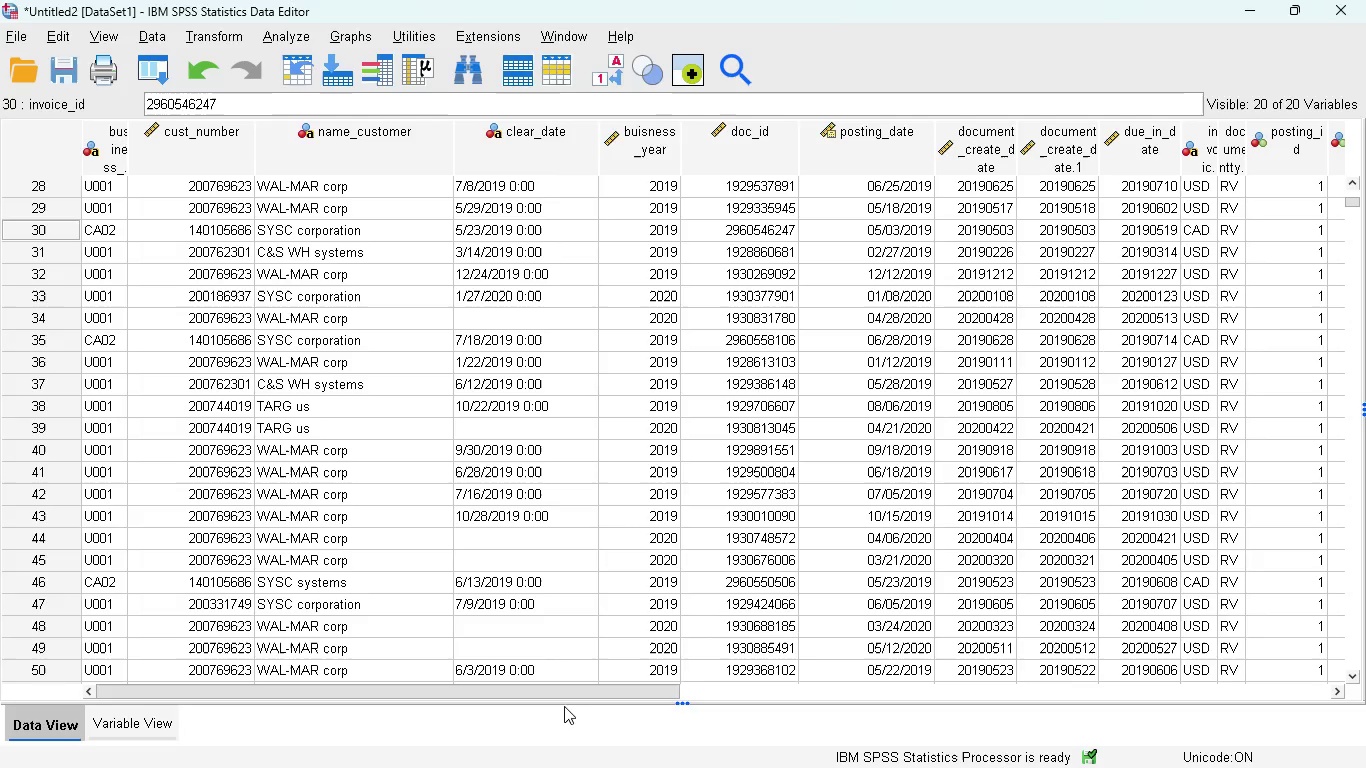 
left_click_drag(start_coordinate=[562, 695], to_coordinate=[966, 690])
 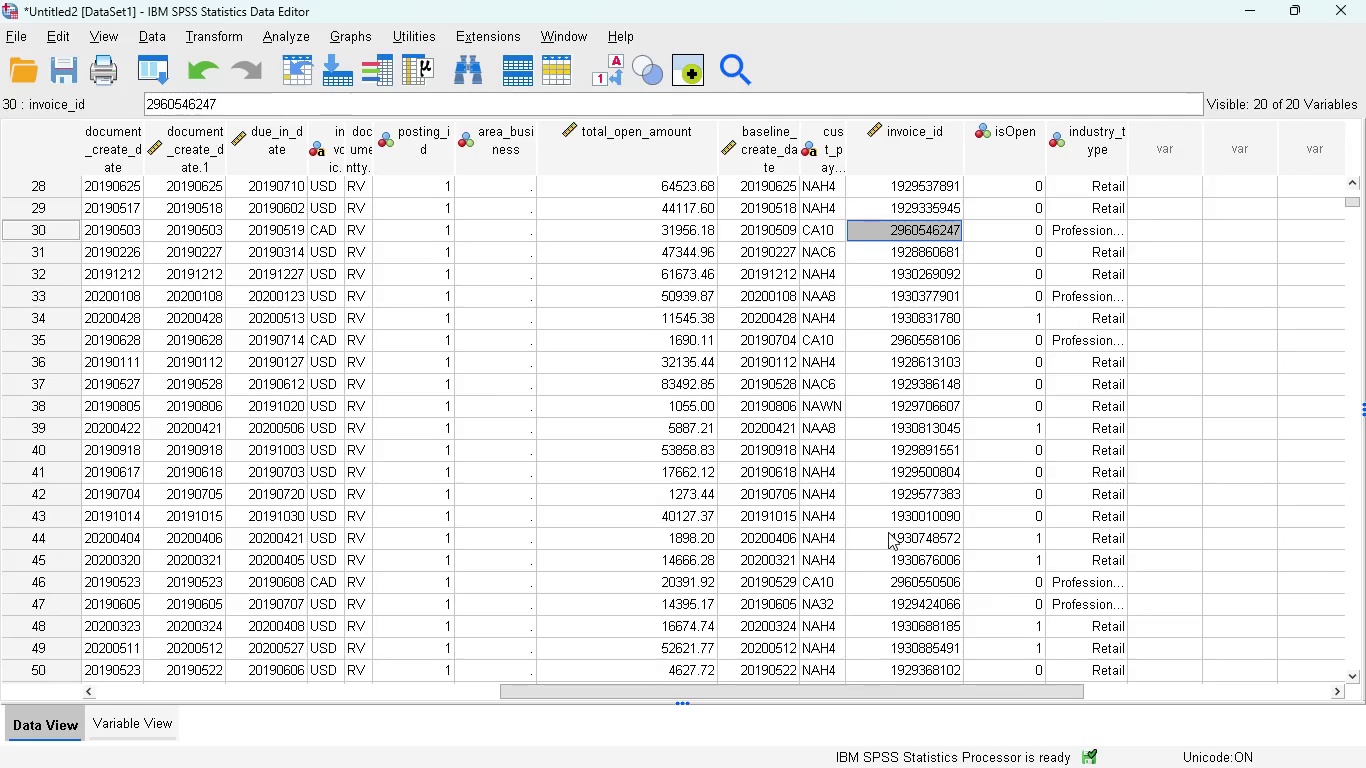 
scroll: coordinate [894, 551], scroll_direction: down, amount: 26.0
 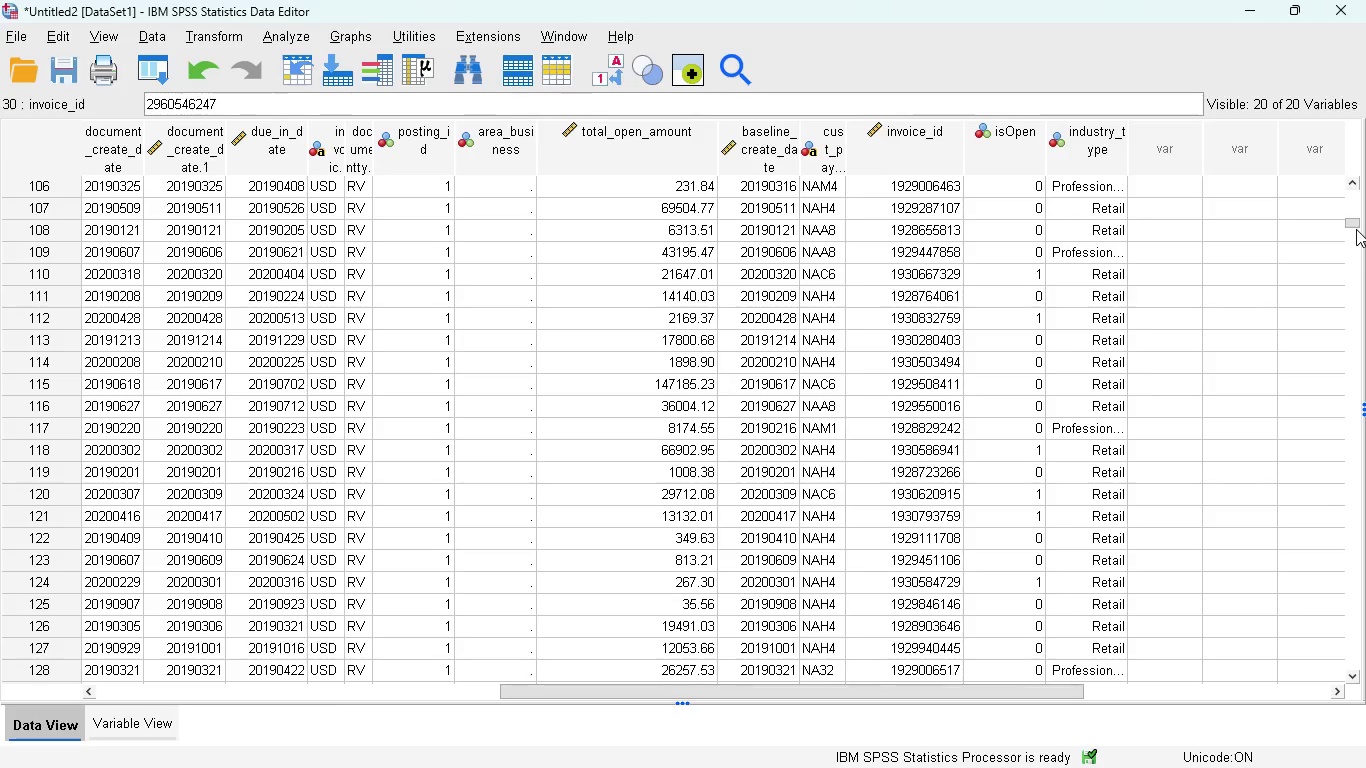 
left_click_drag(start_coordinate=[1353, 226], to_coordinate=[1365, 441])
 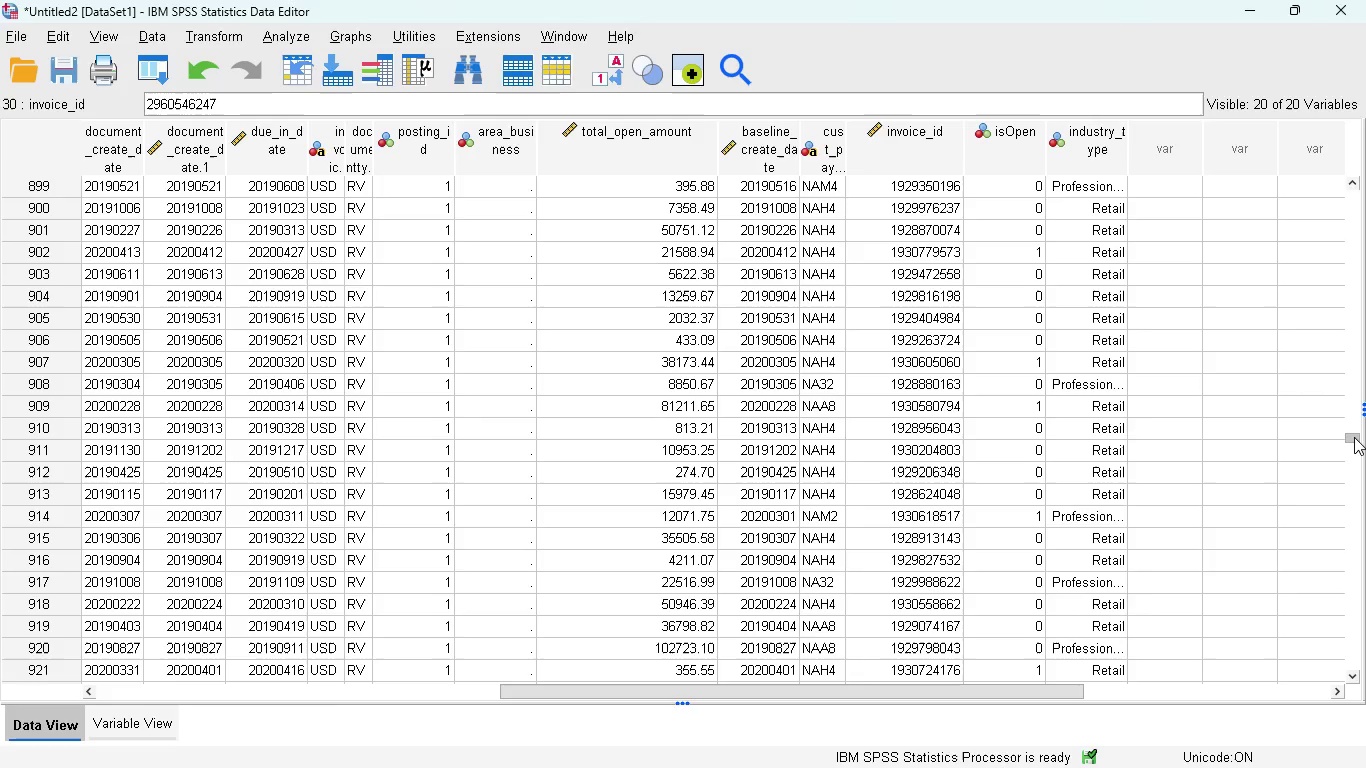 
left_click_drag(start_coordinate=[1354, 437], to_coordinate=[1365, 507])
 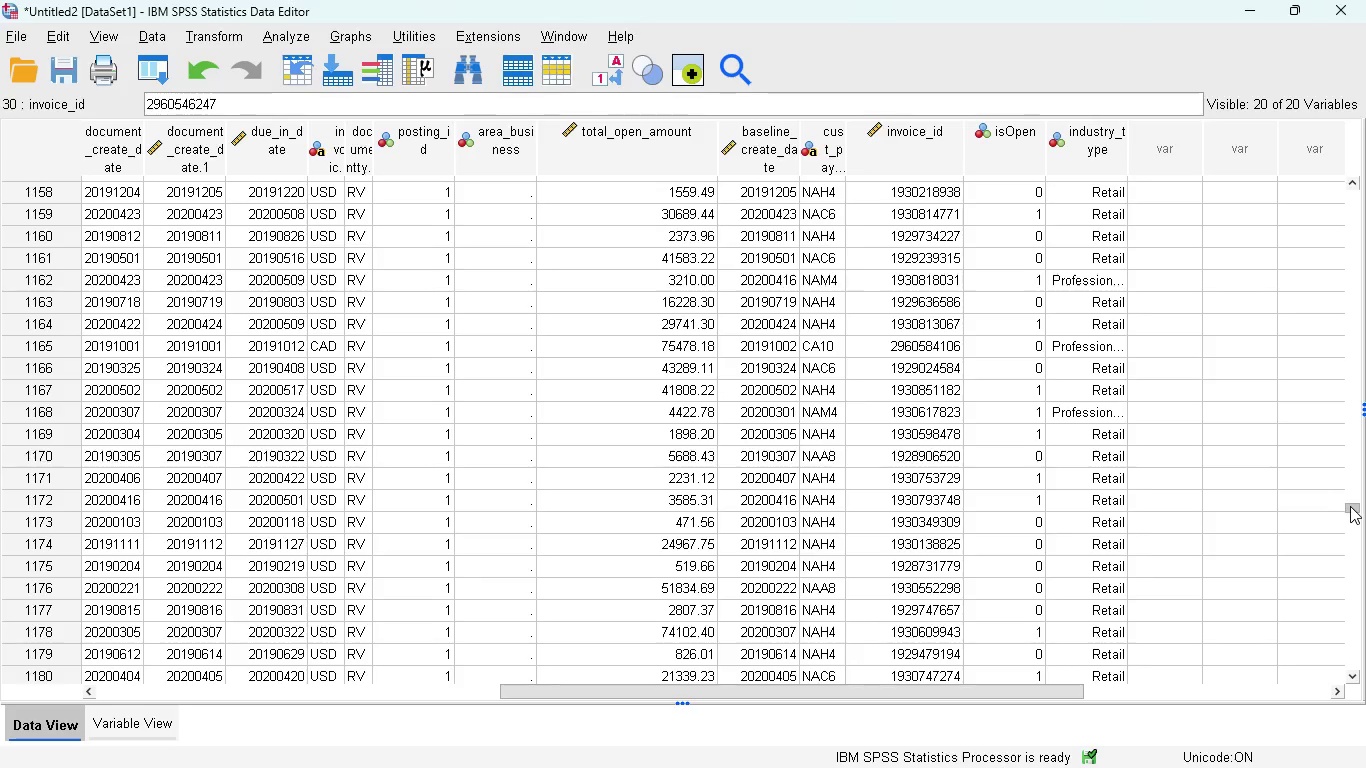 
left_click_drag(start_coordinate=[1351, 507], to_coordinate=[1357, 603])
 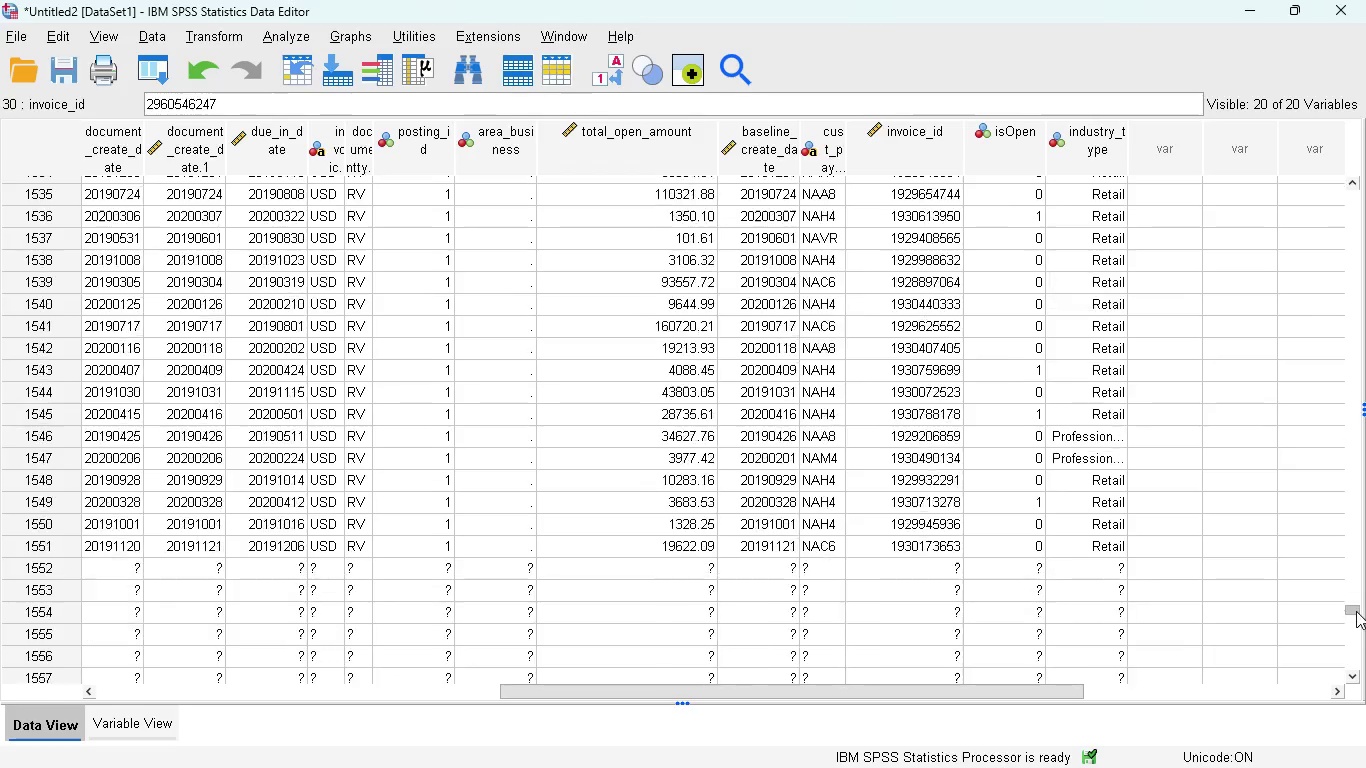 
left_click_drag(start_coordinate=[1356, 603], to_coordinate=[1360, 647])
 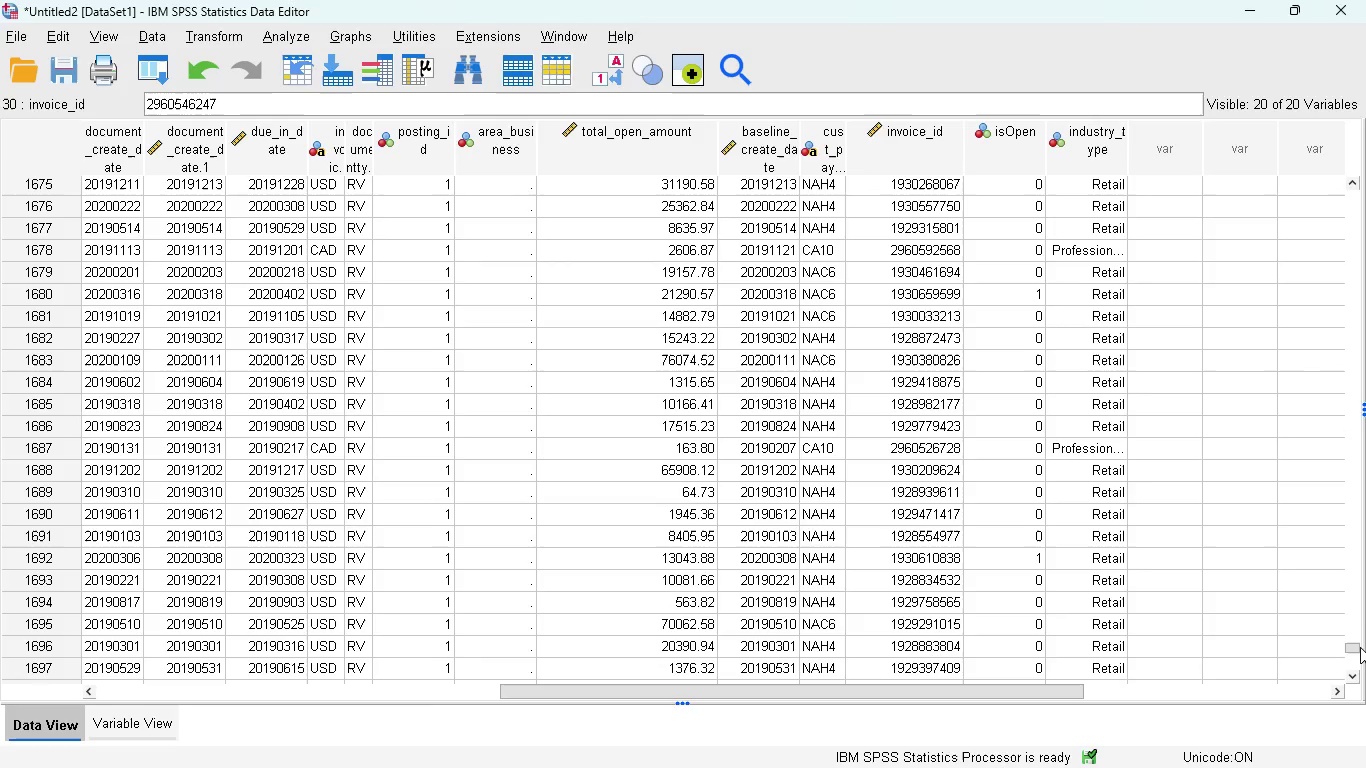 
left_click_drag(start_coordinate=[1360, 647], to_coordinate=[1353, 657])
 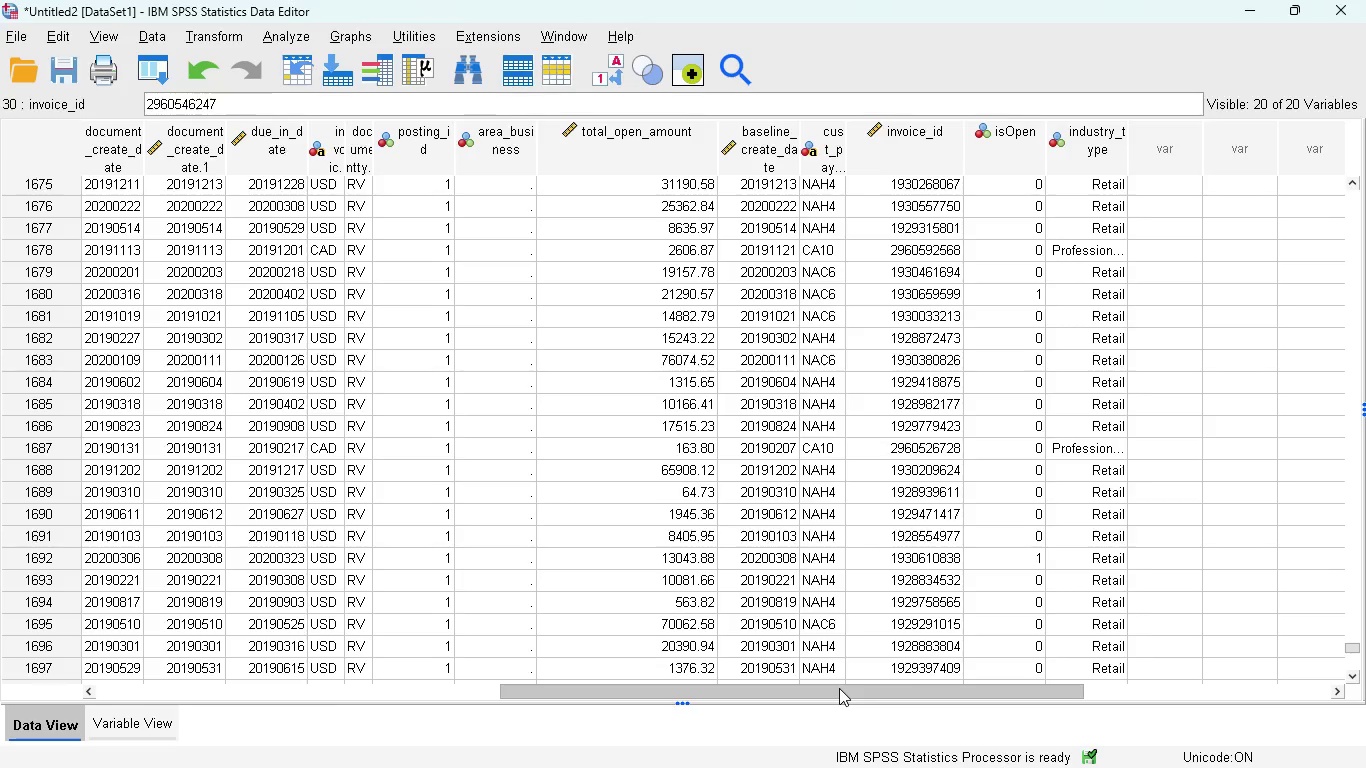 
wait(9.34)
 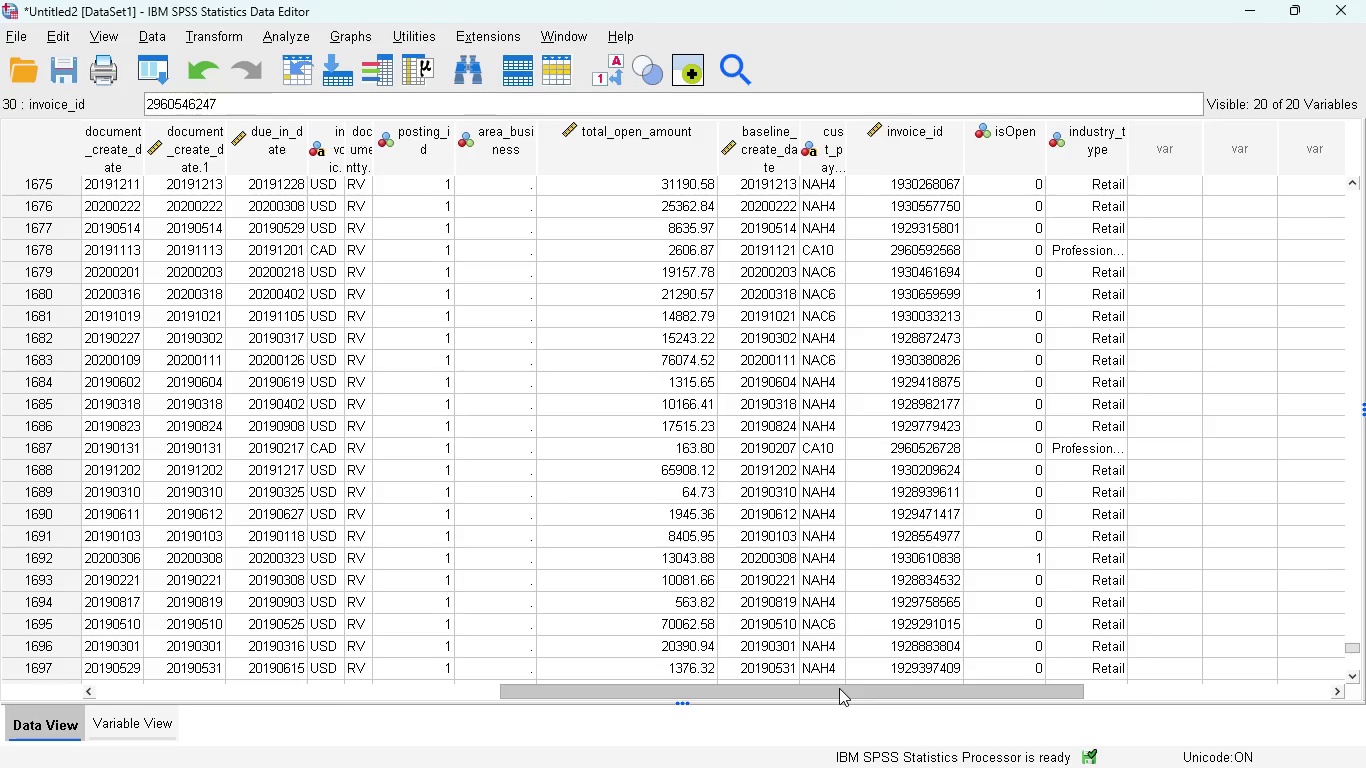 
left_click([108, 716])
 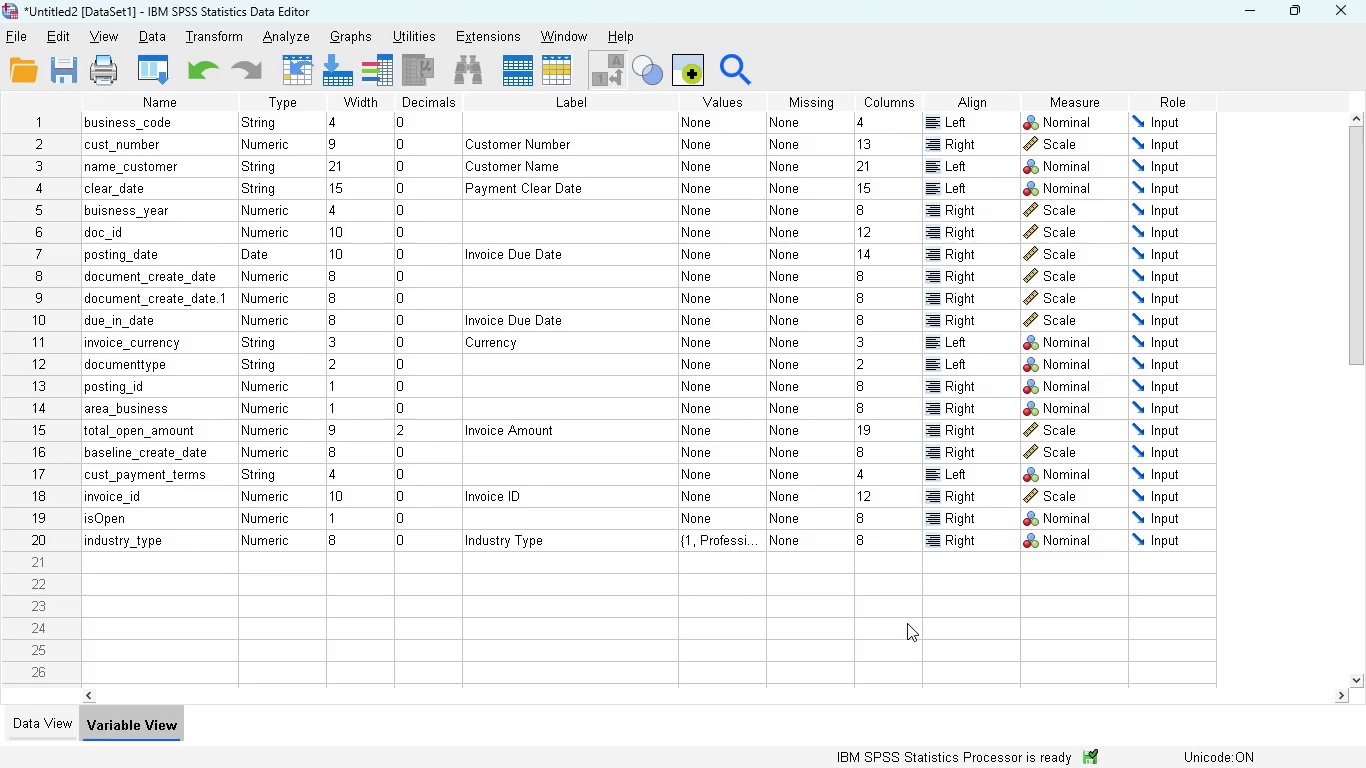 
wait(12.39)
 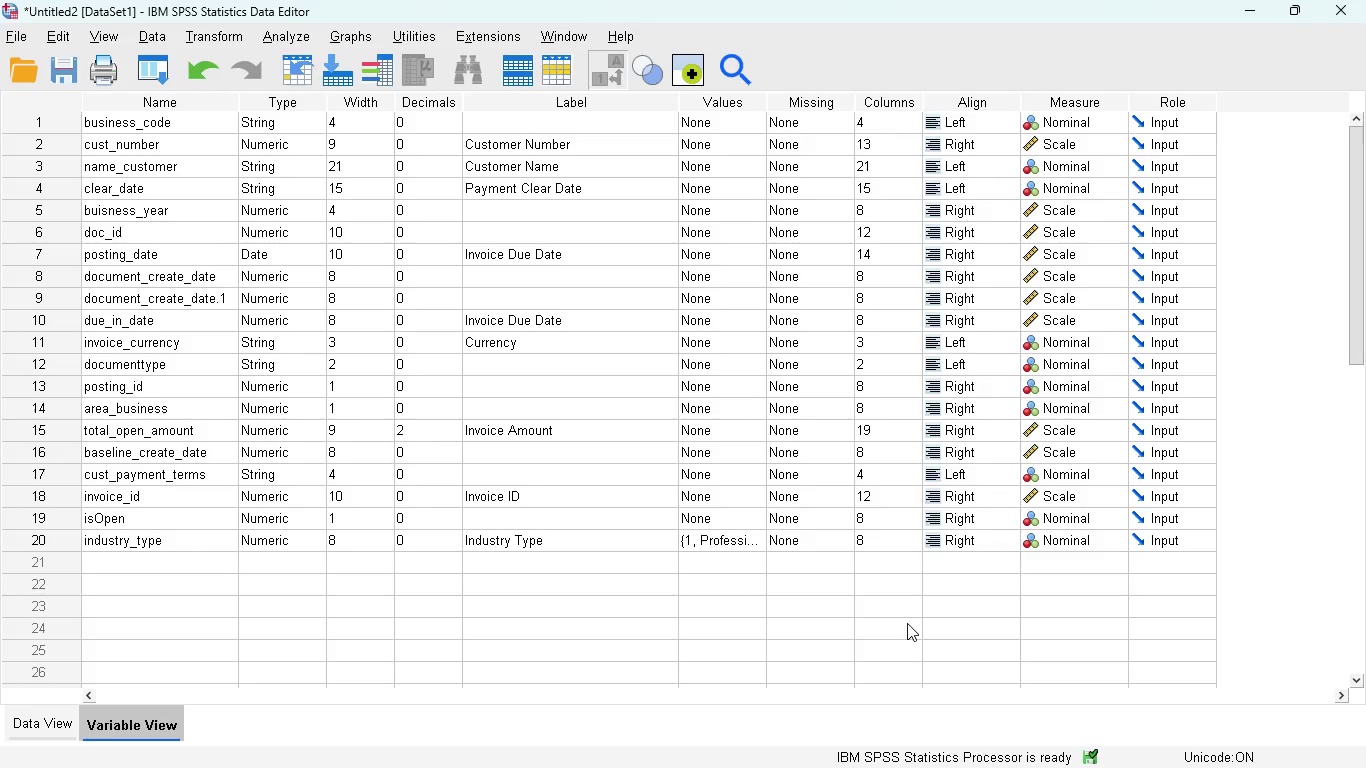 
mouse_move([1002, 751])
 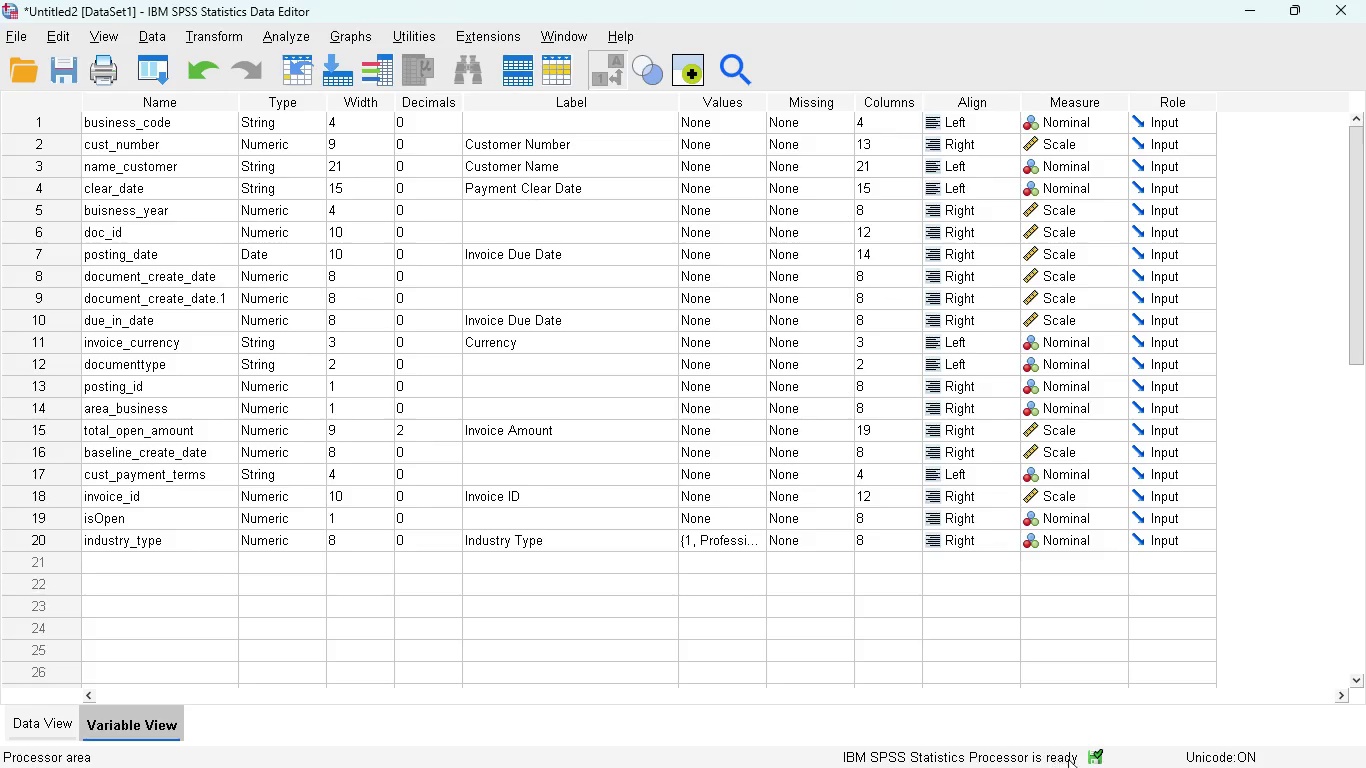 
mouse_move([1087, 765])
 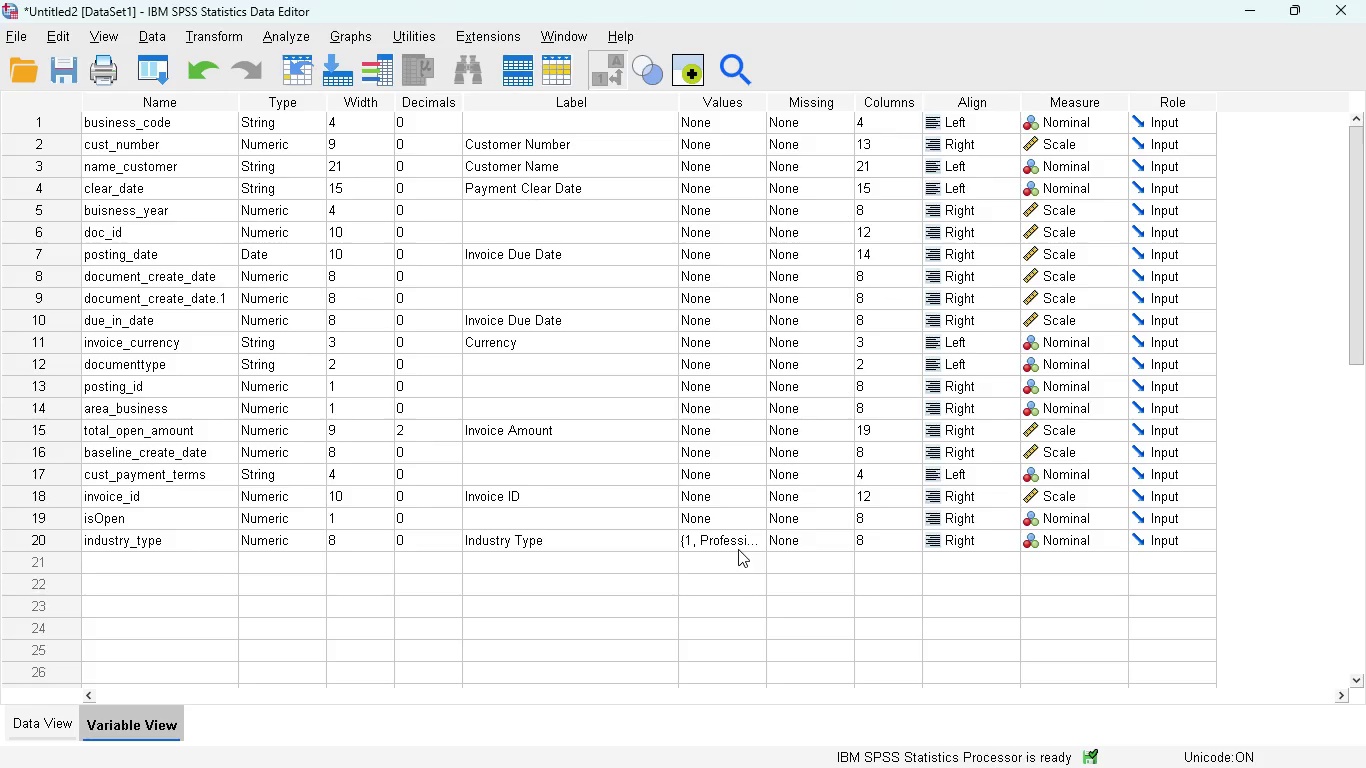 
wait(32.54)
 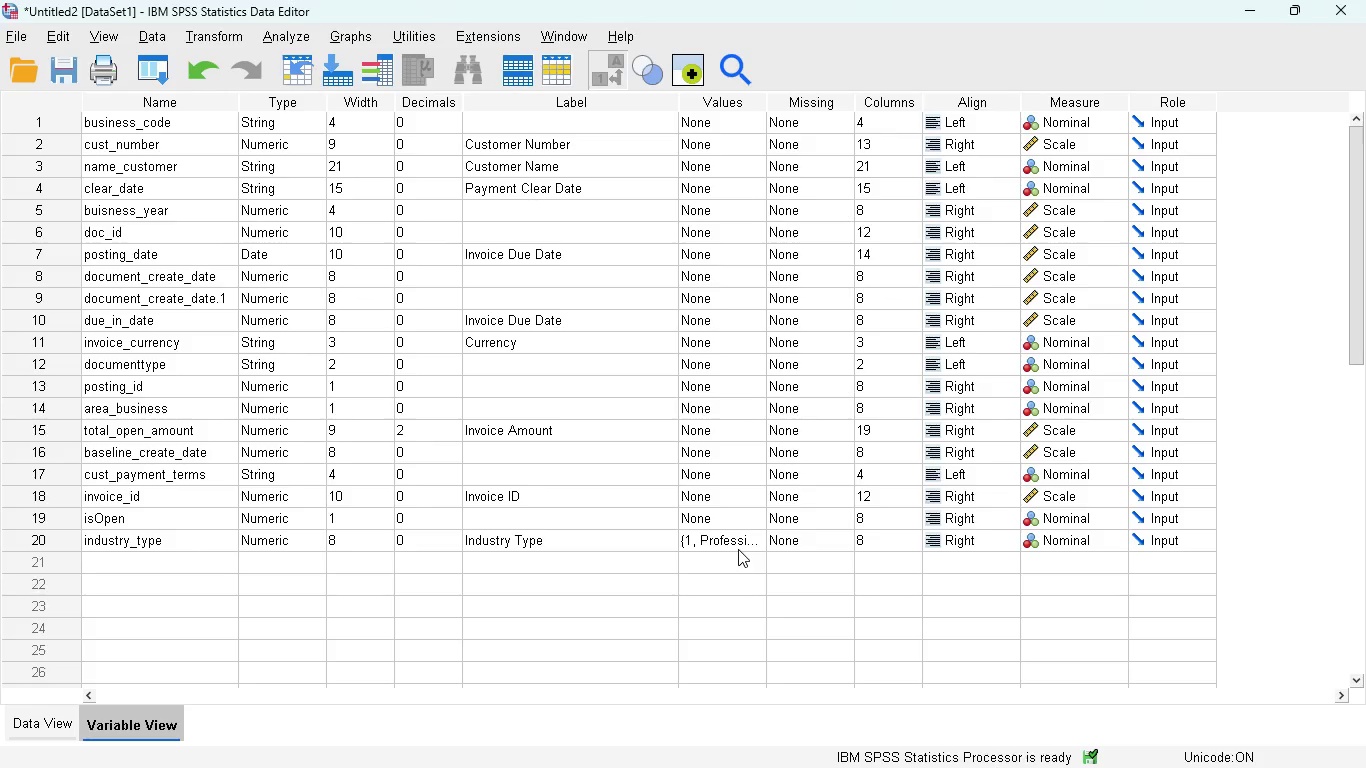 
left_click([40, 711])
 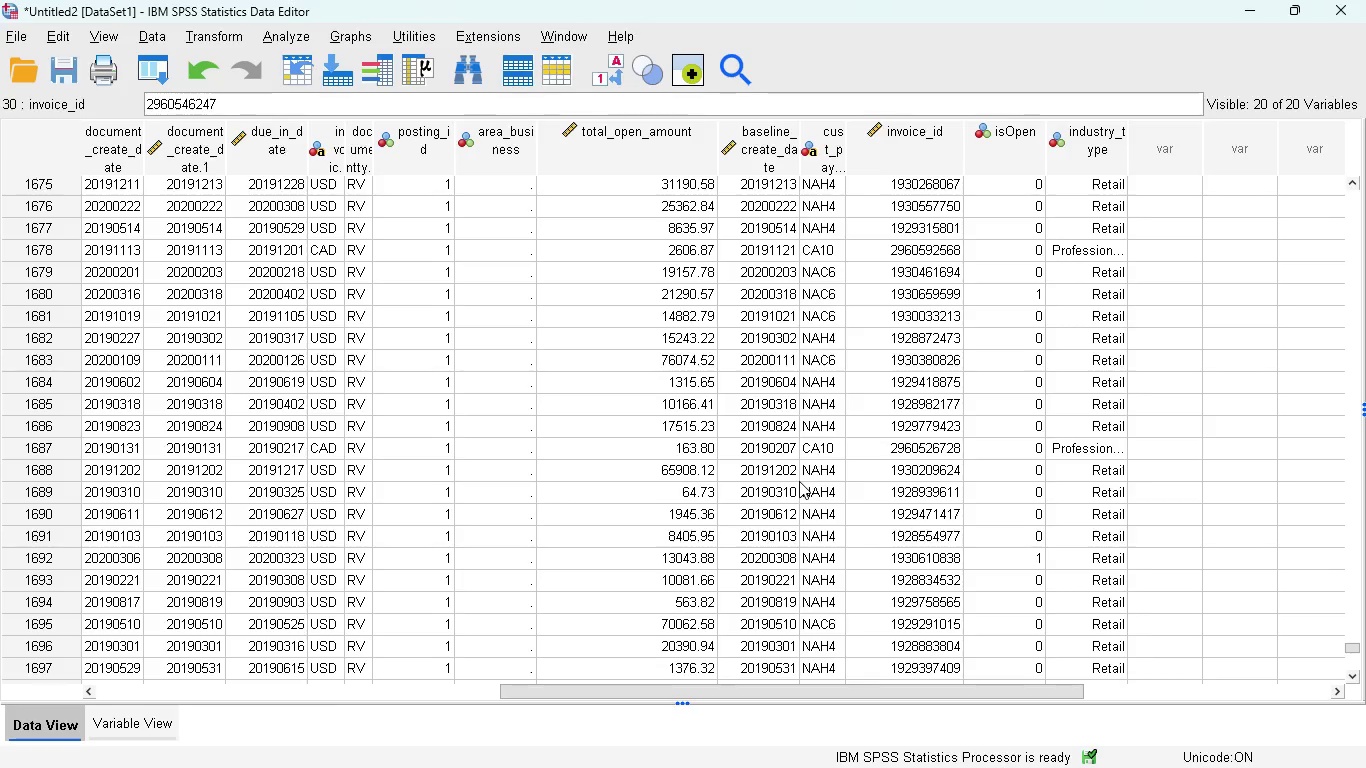 
wait(11.59)
 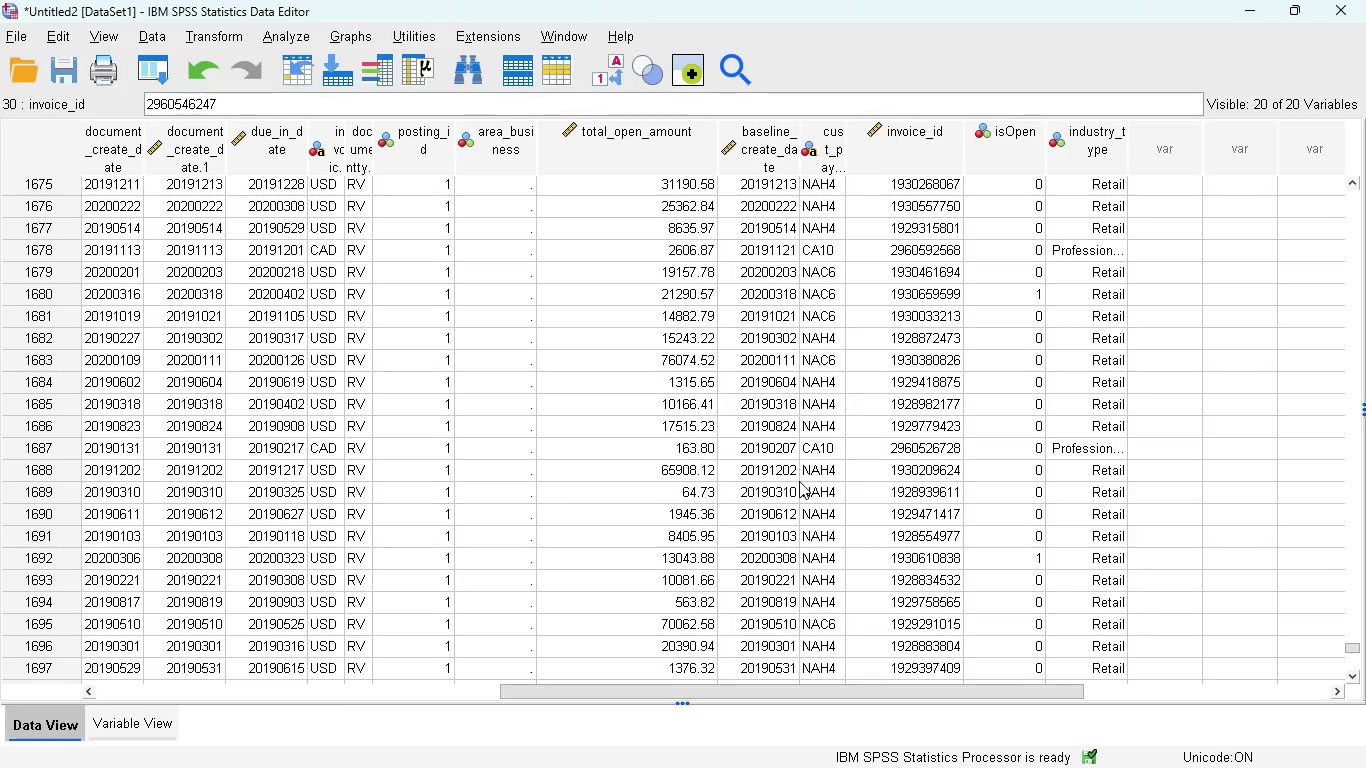 
left_click([148, 714])
 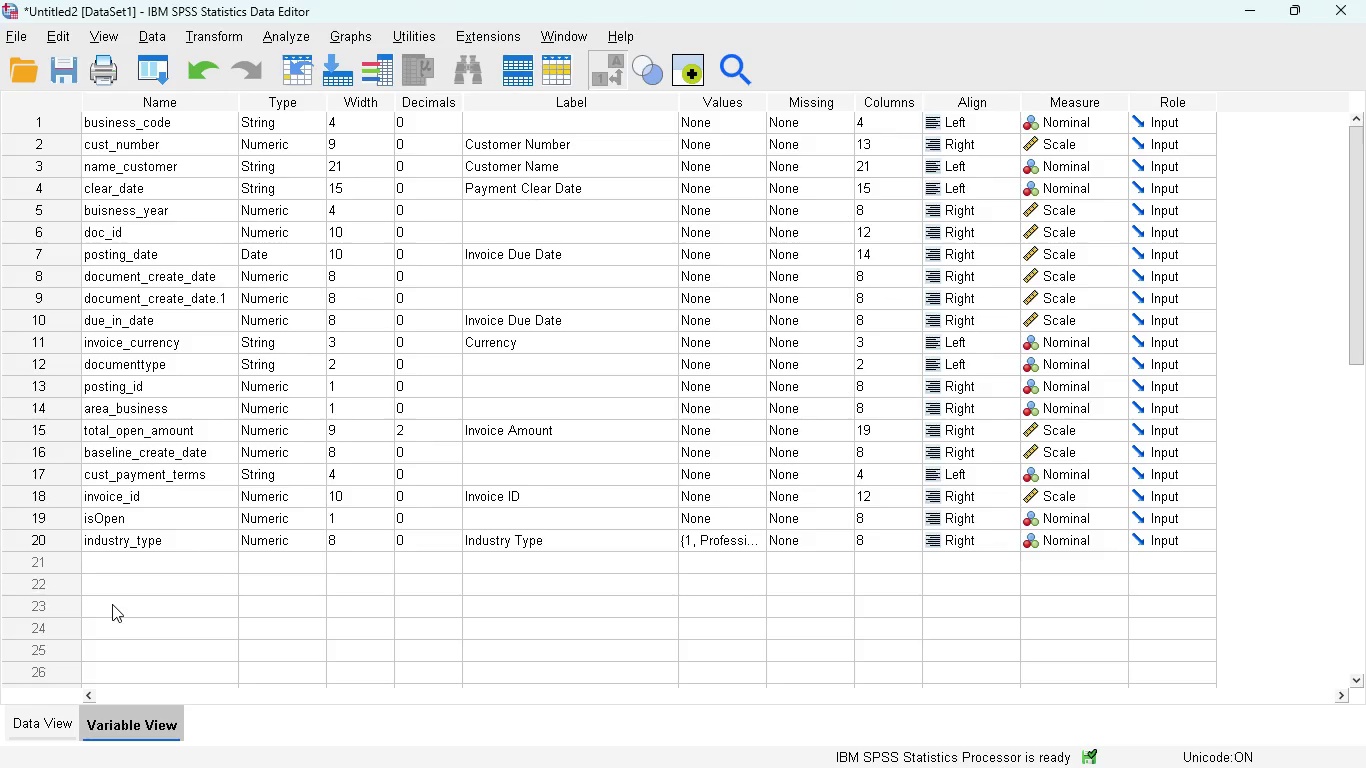 
wait(23.55)
 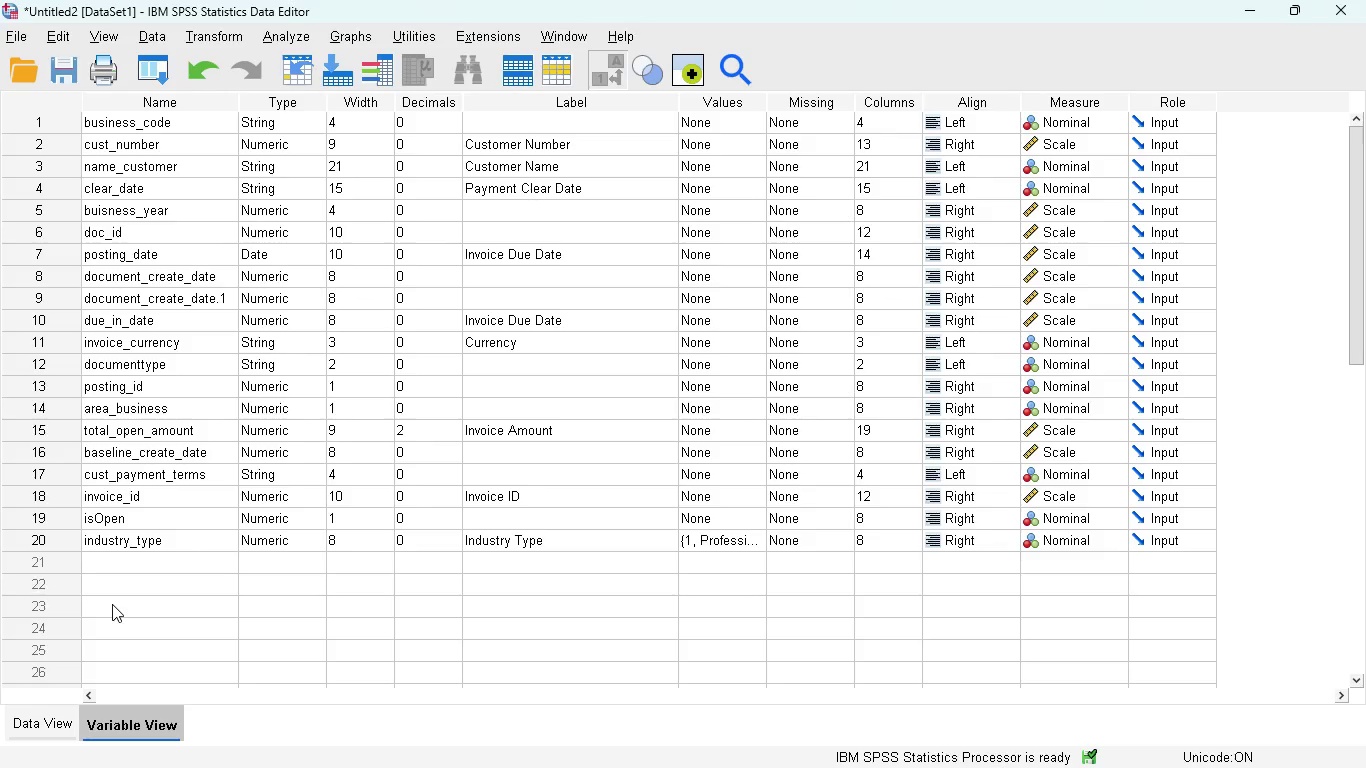 
left_click([125, 561])
 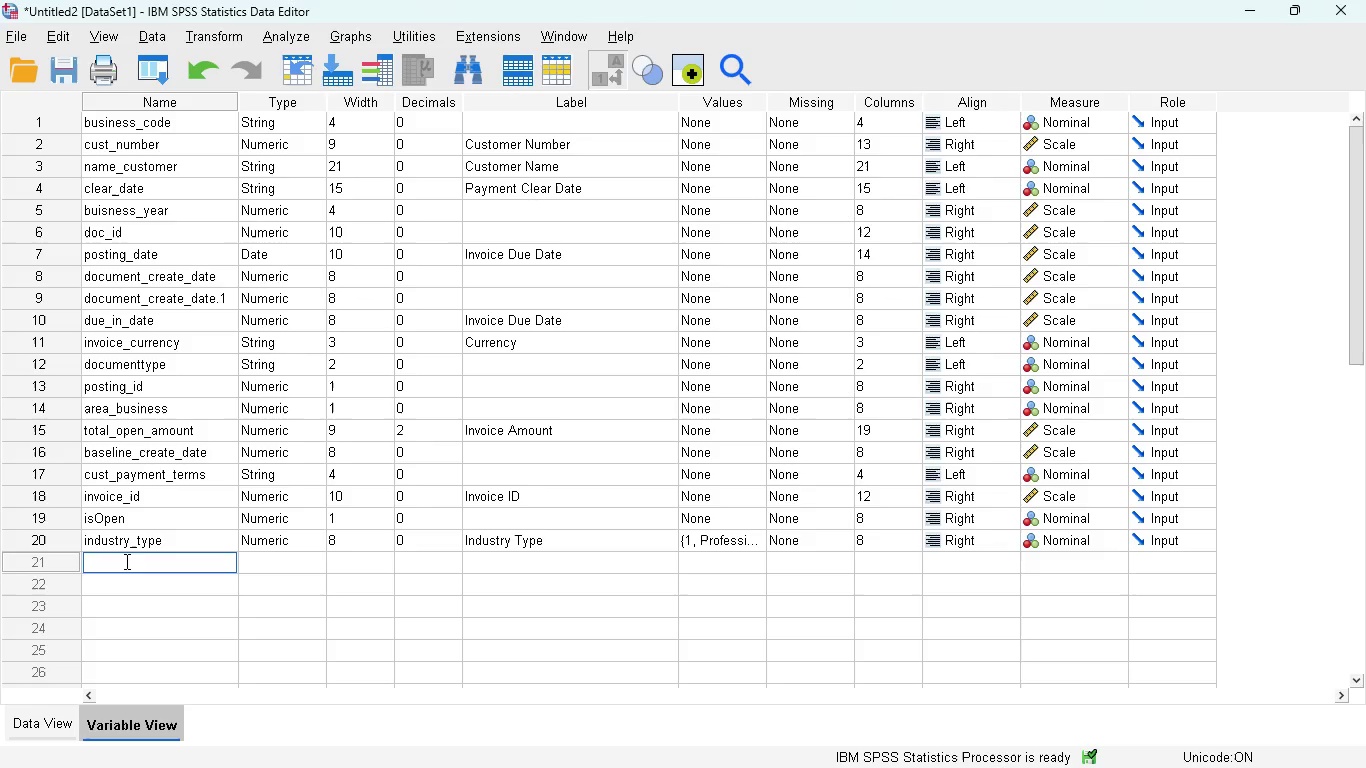 
type(notification )
 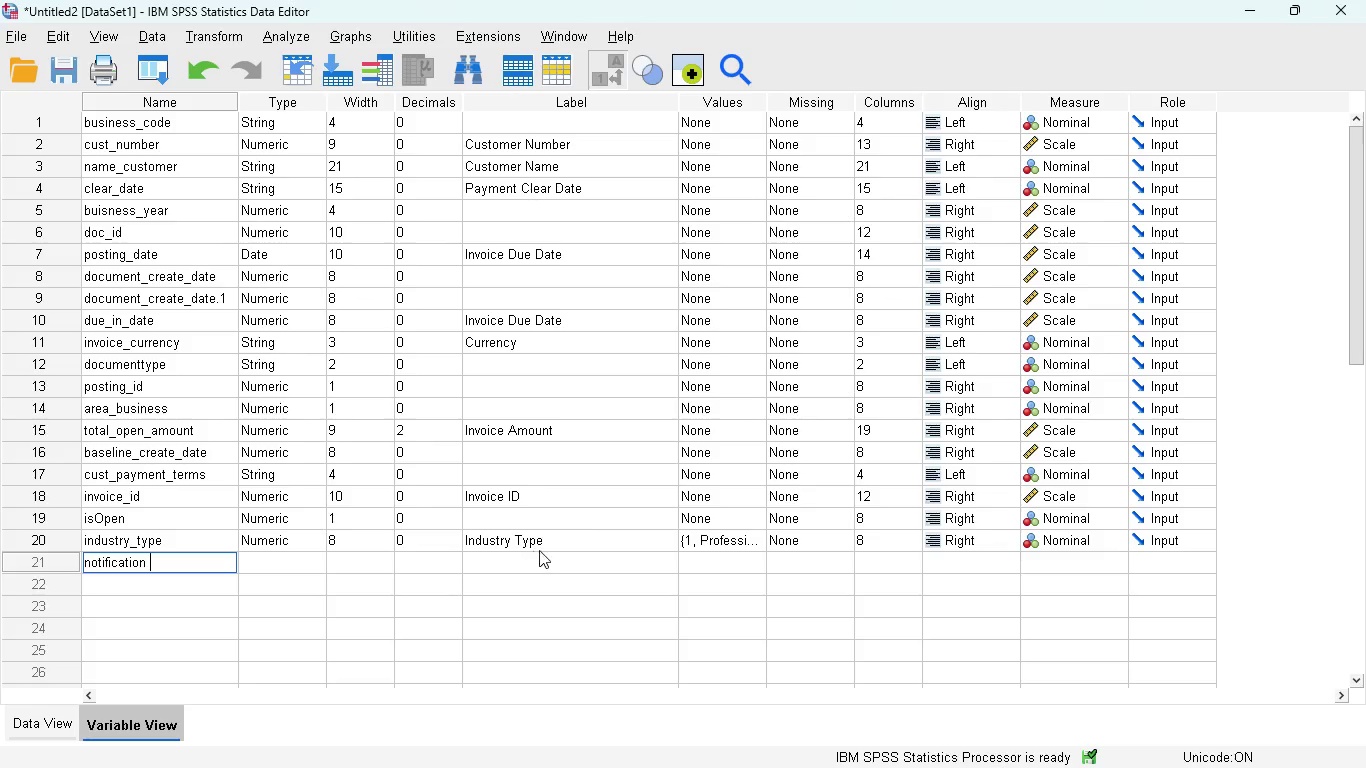 
key(Backspace)
type(_tone)
 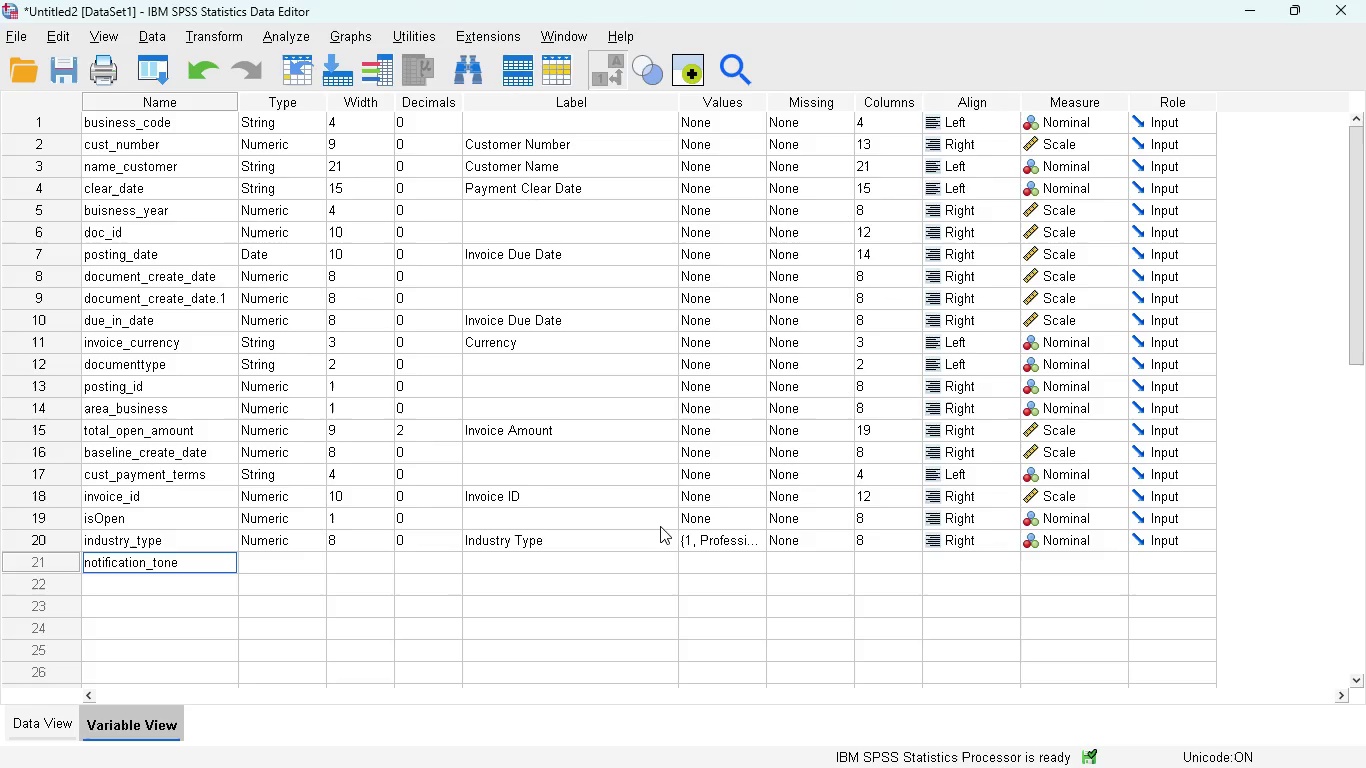 
wait(8.97)
 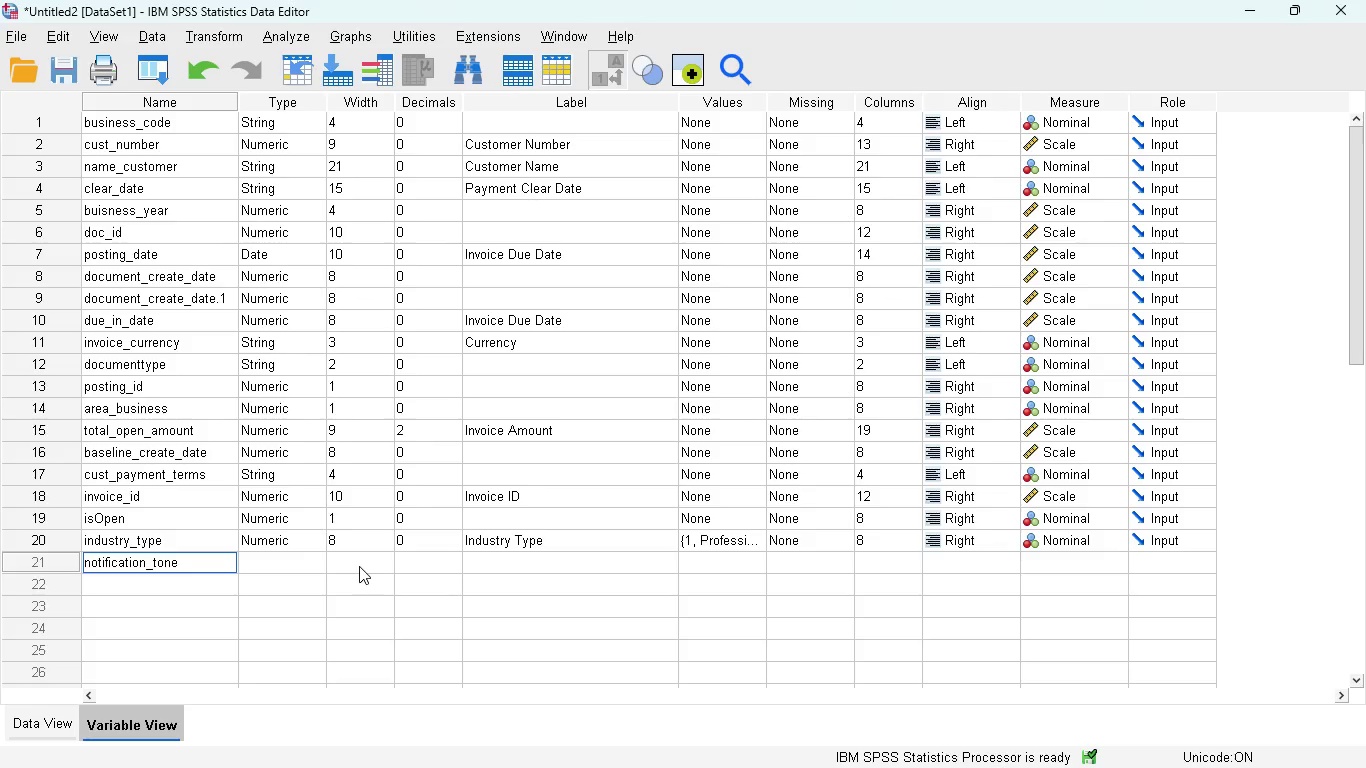 
left_click([395, 566])
 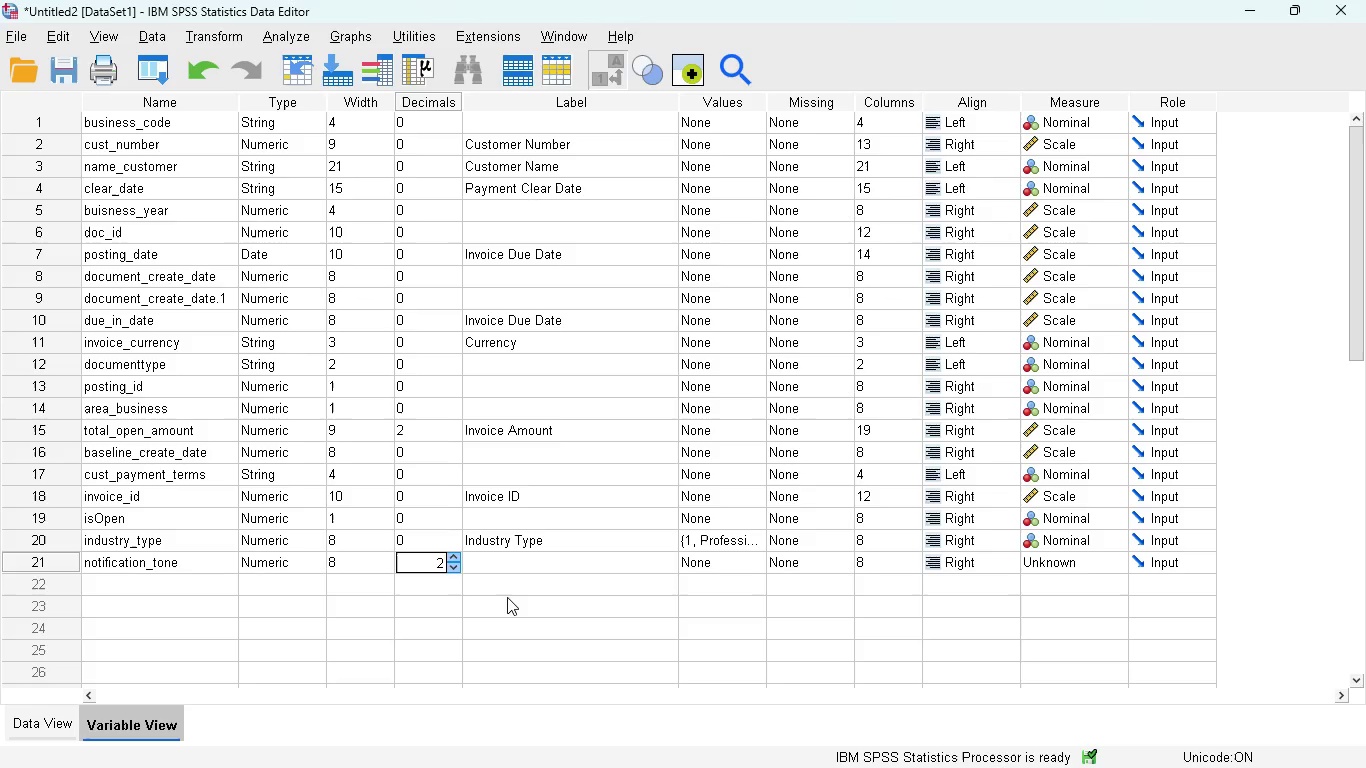 
left_click([514, 596])
 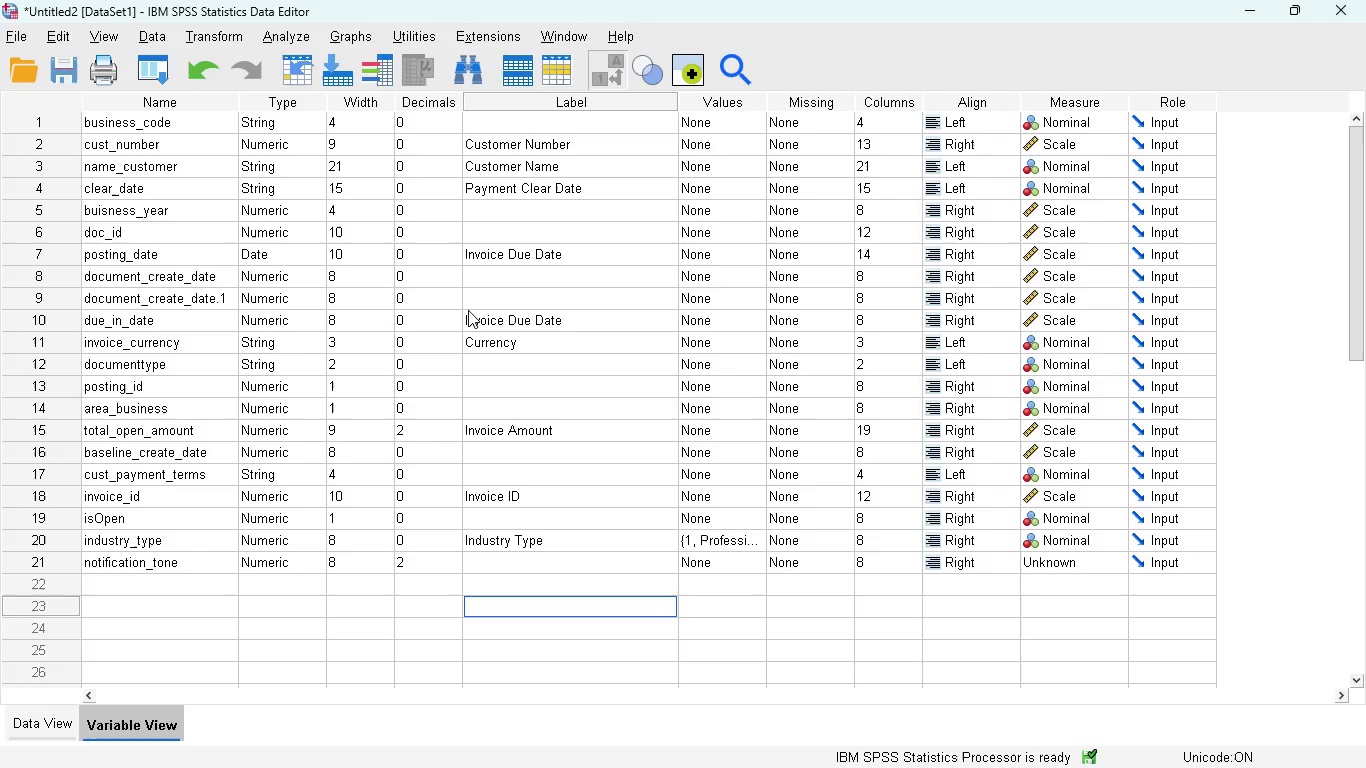 
wait(37.09)
 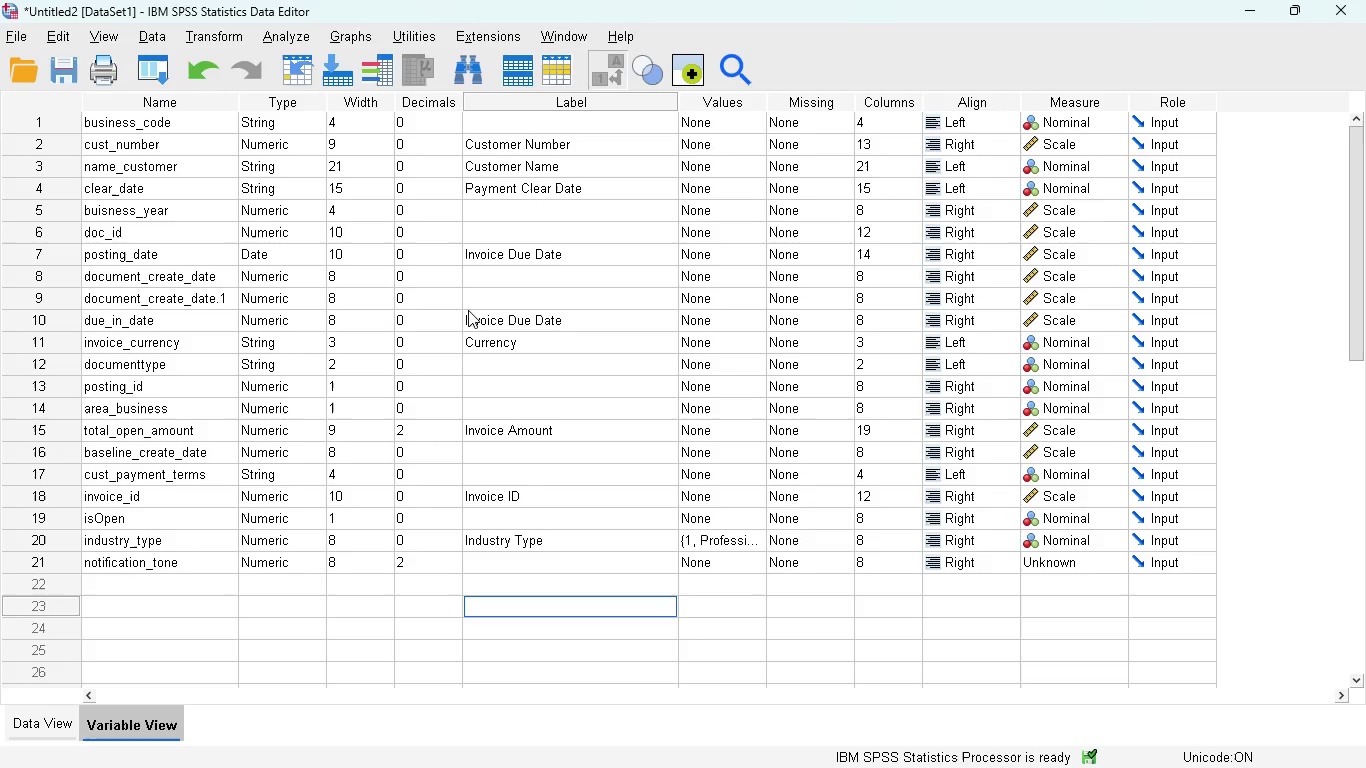 
left_click([516, 566])
 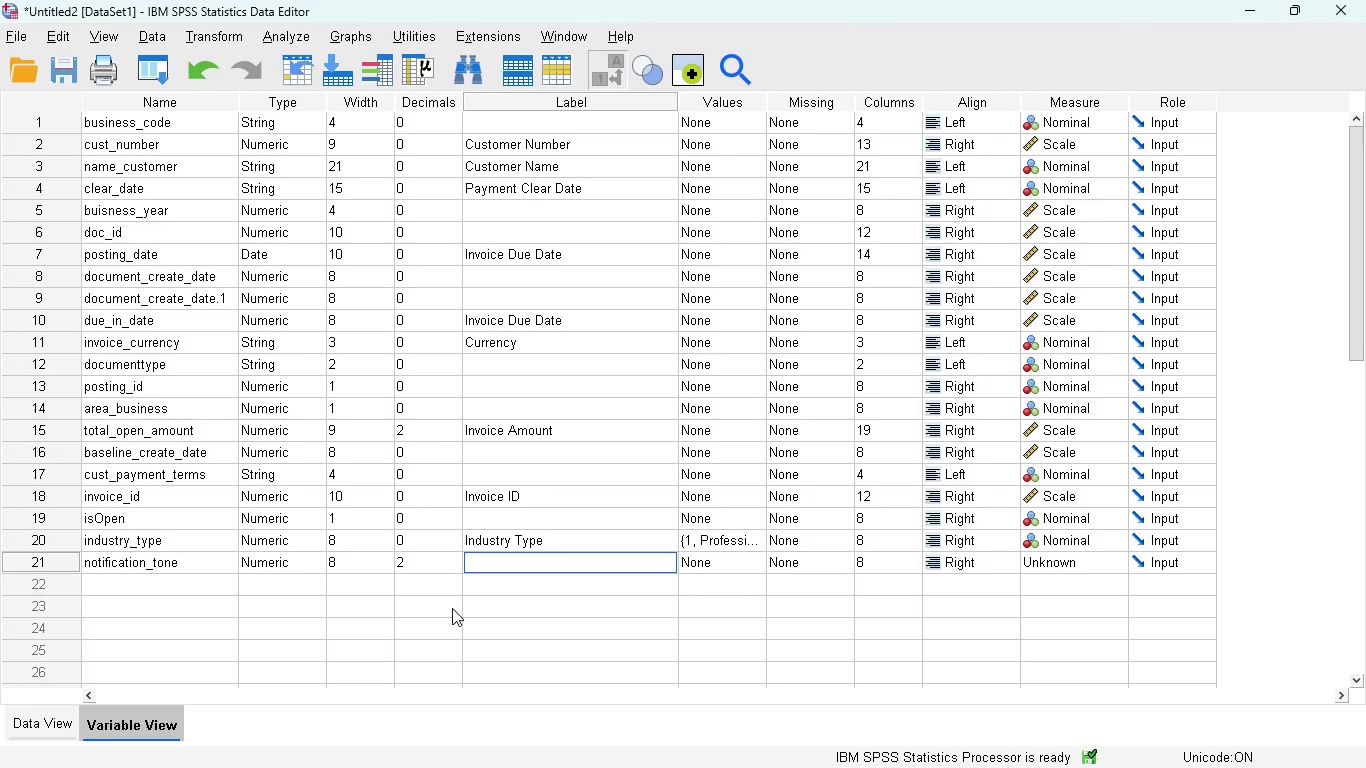 
wait(10.84)
 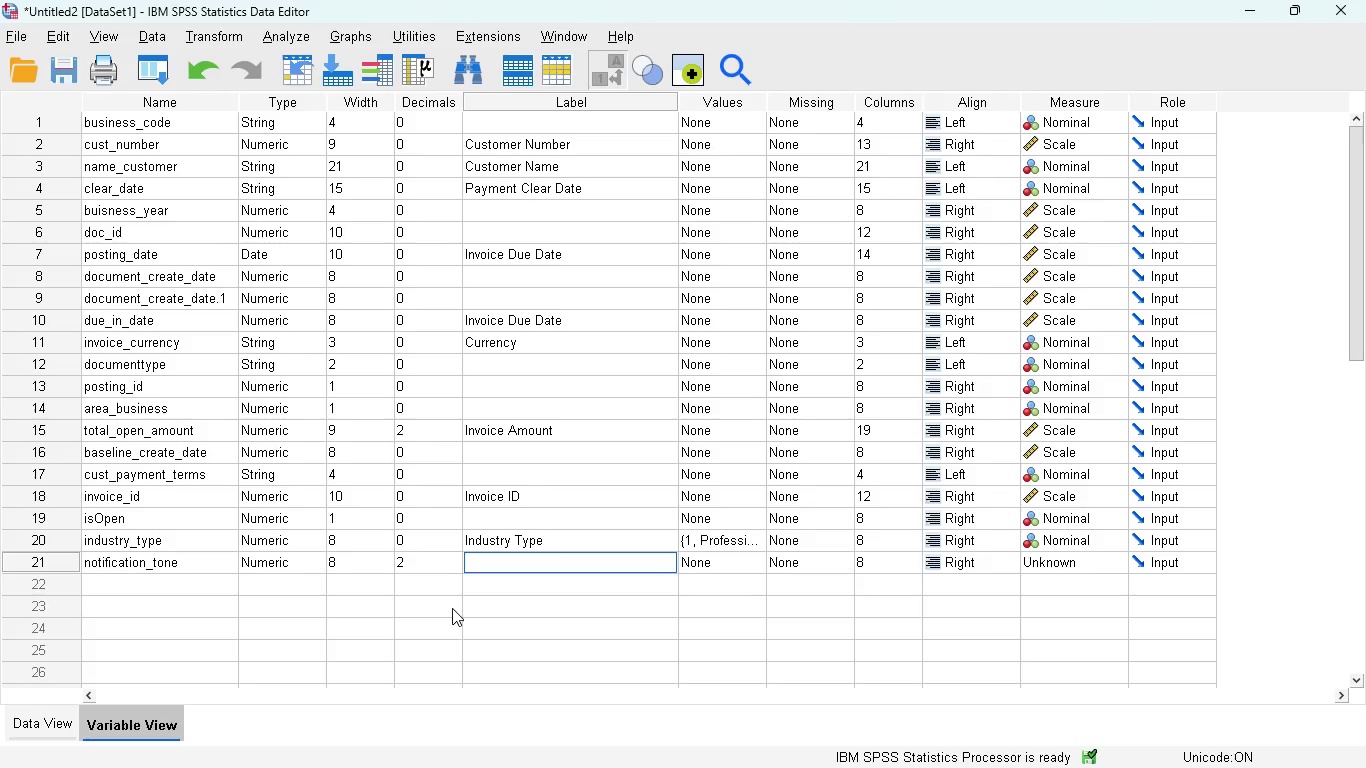 
left_click([52, 724])
 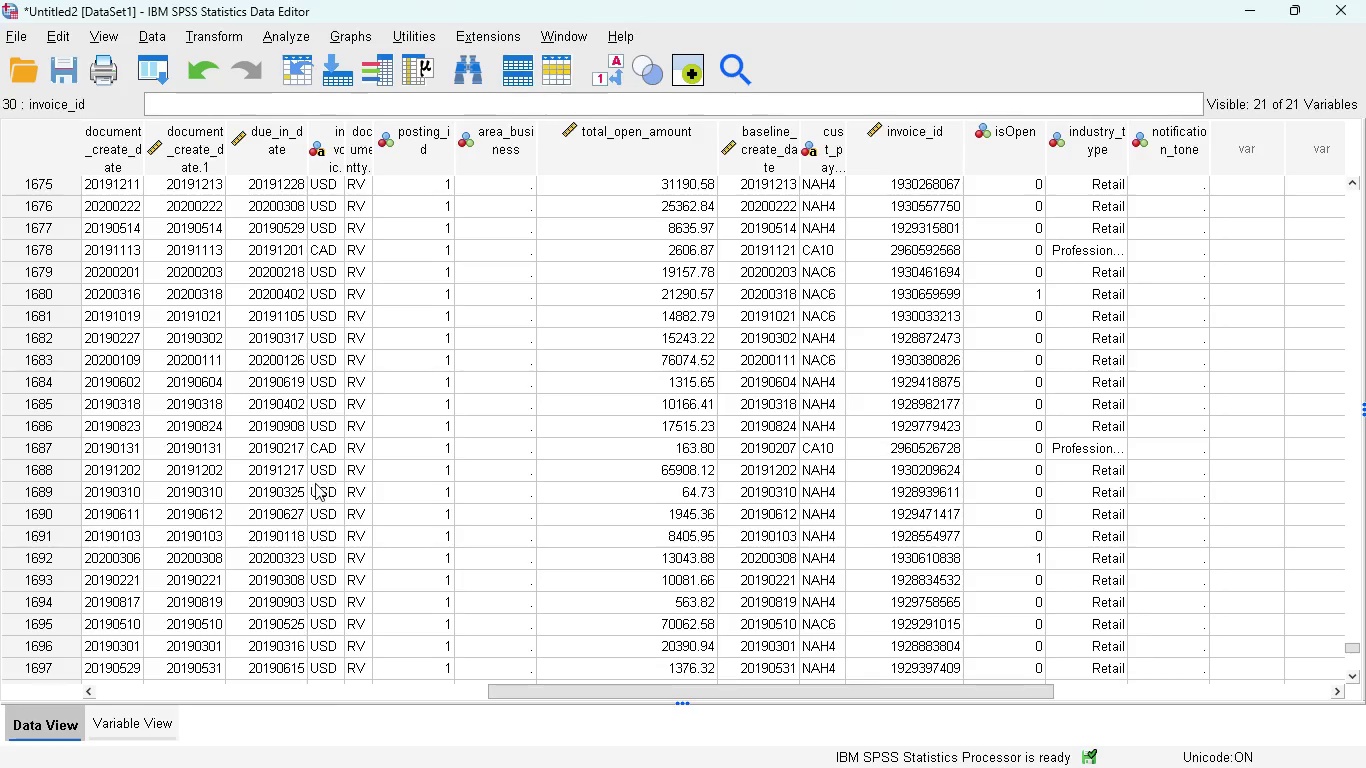 
wait(26.05)
 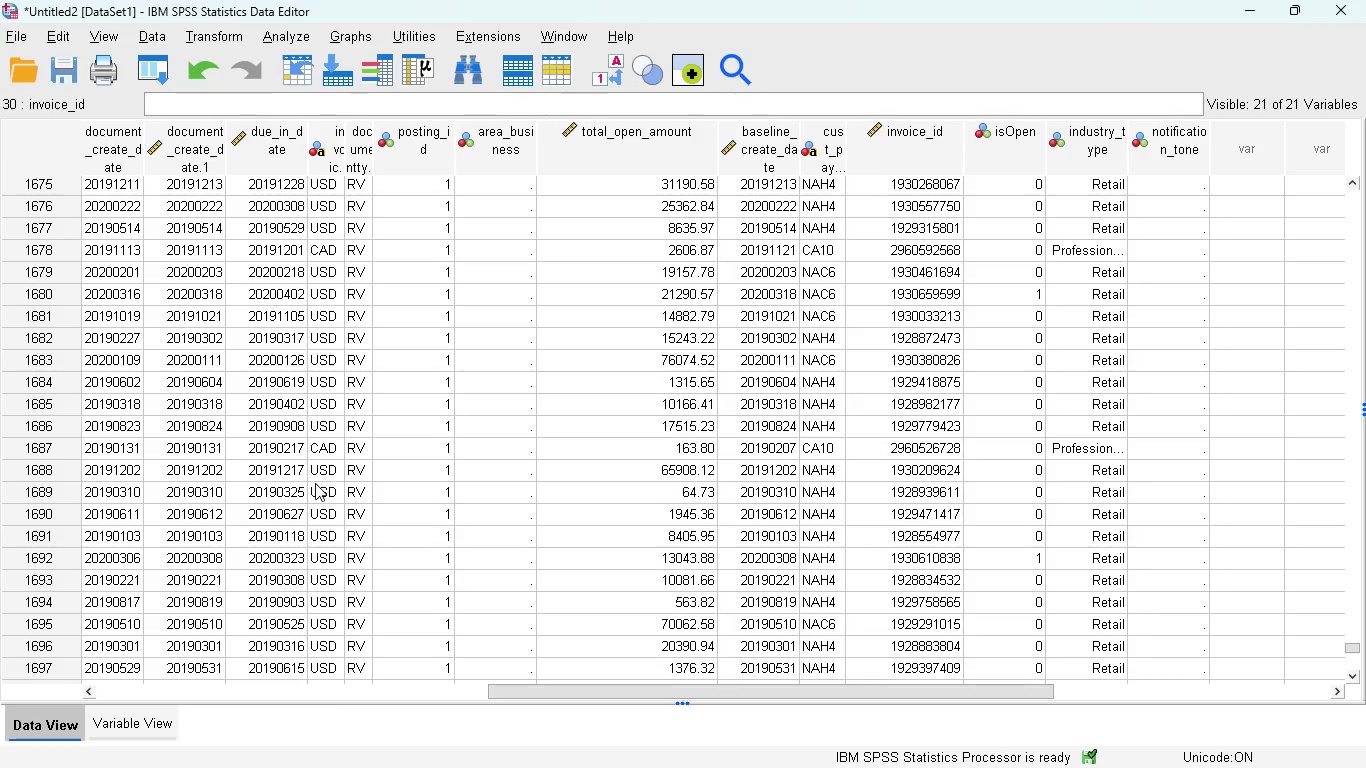 
left_click([138, 717])
 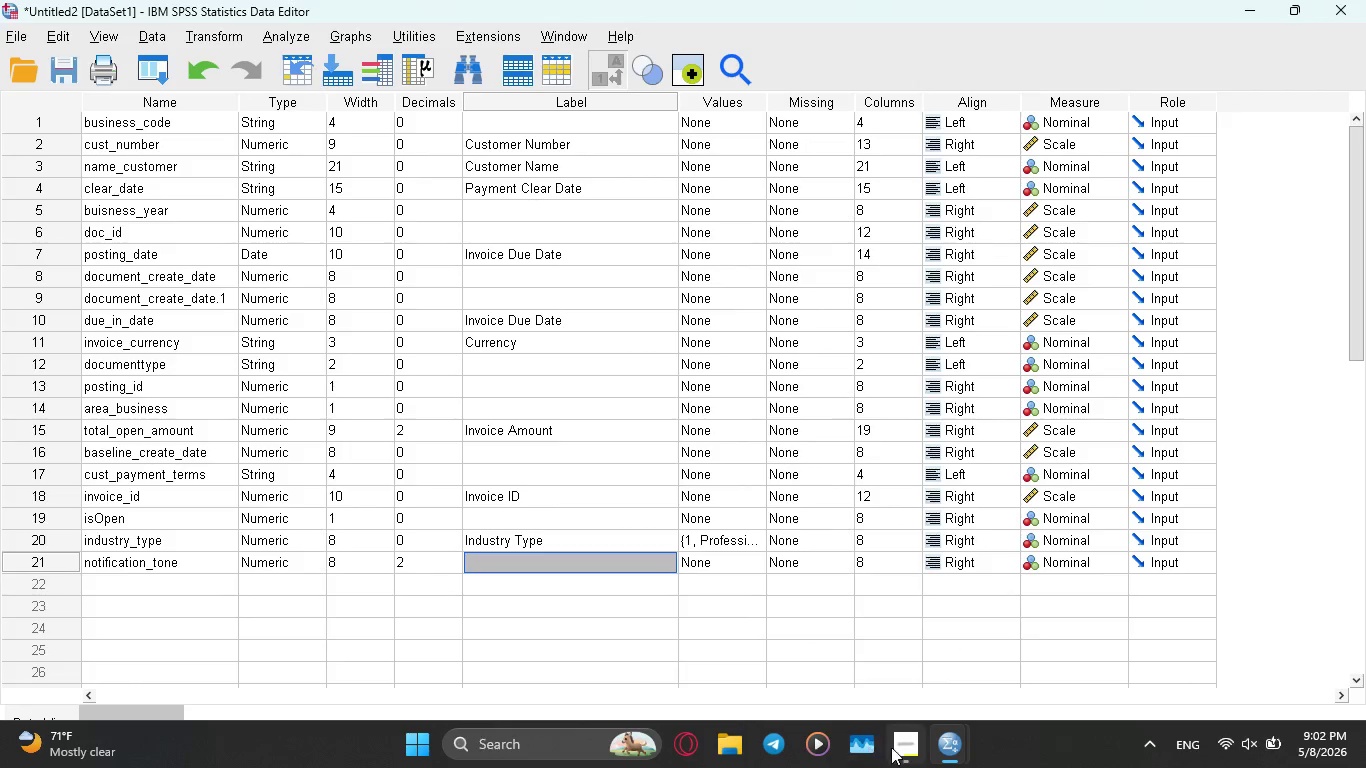 
left_click([905, 747])